 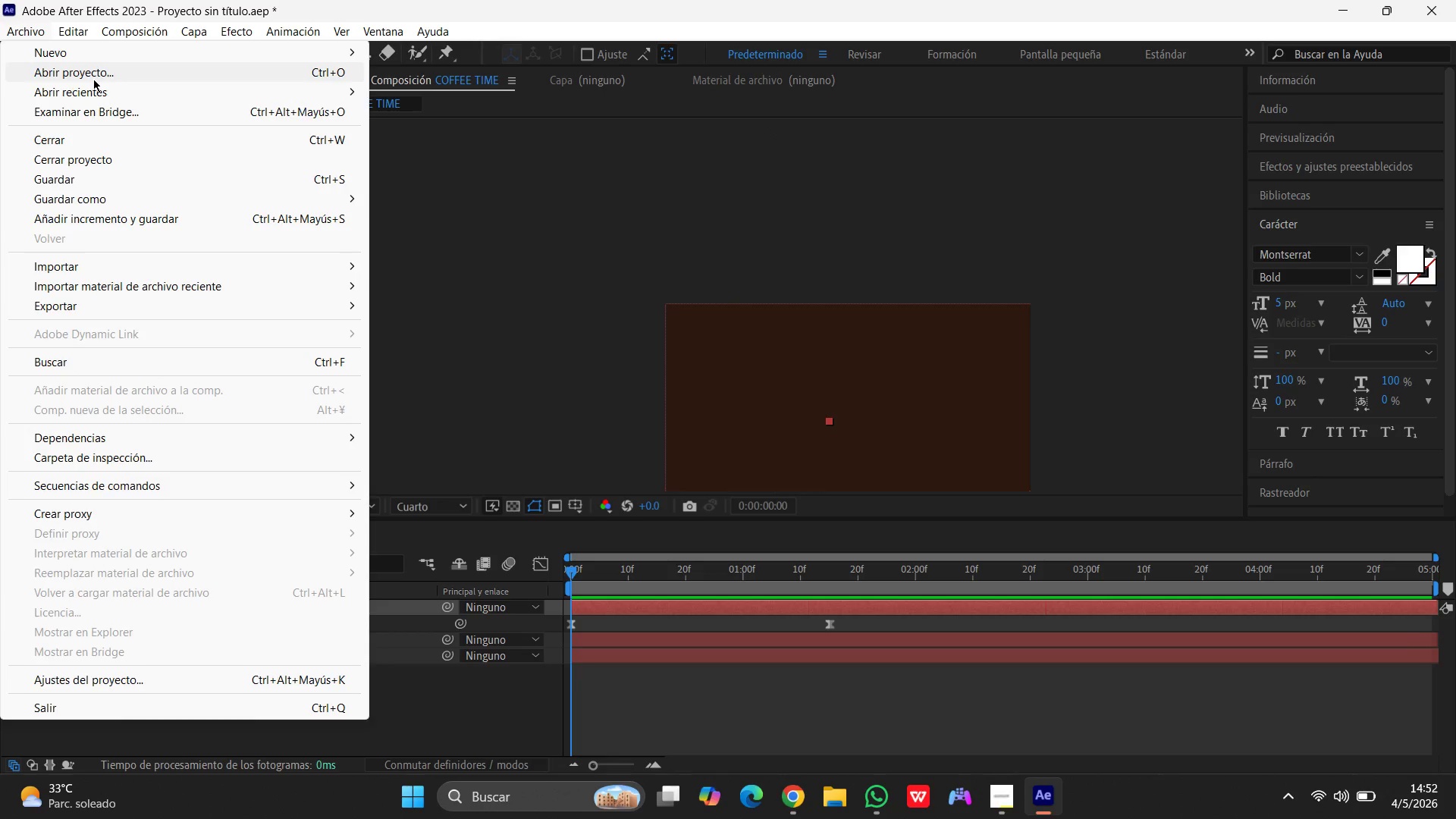 
left_click([77, 202])
 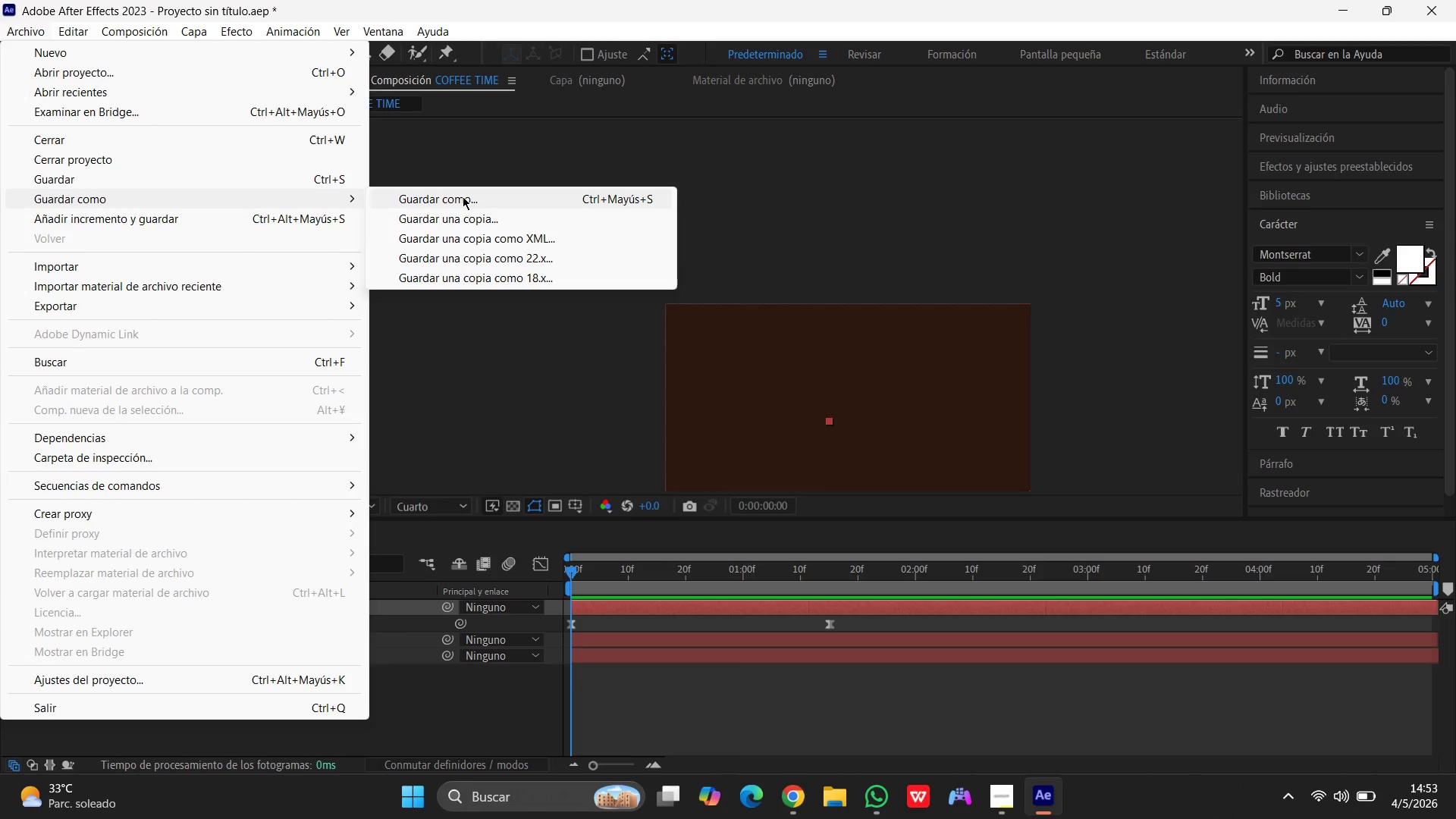 
left_click([463, 196])
 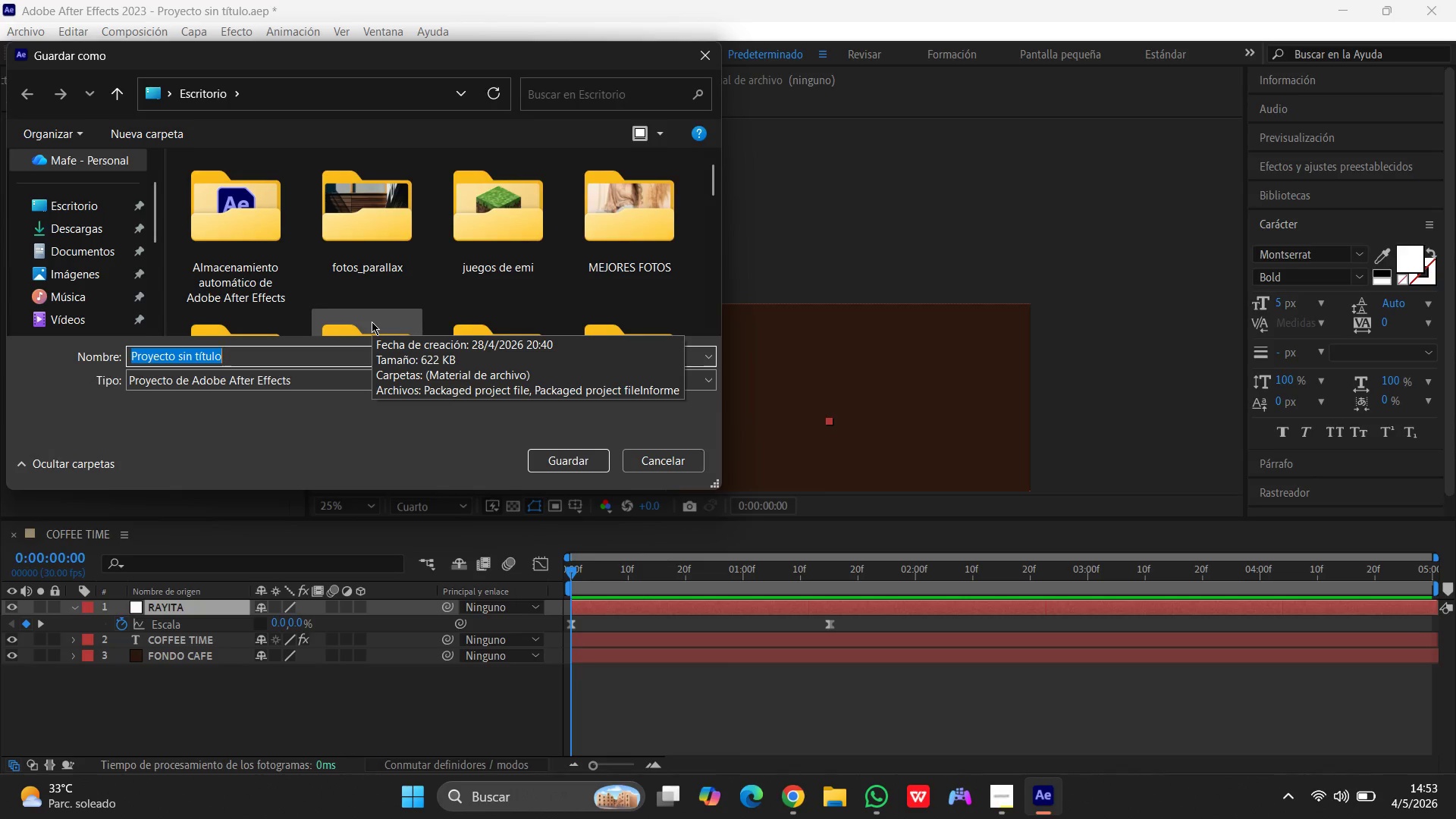 
left_click([372, 322])
 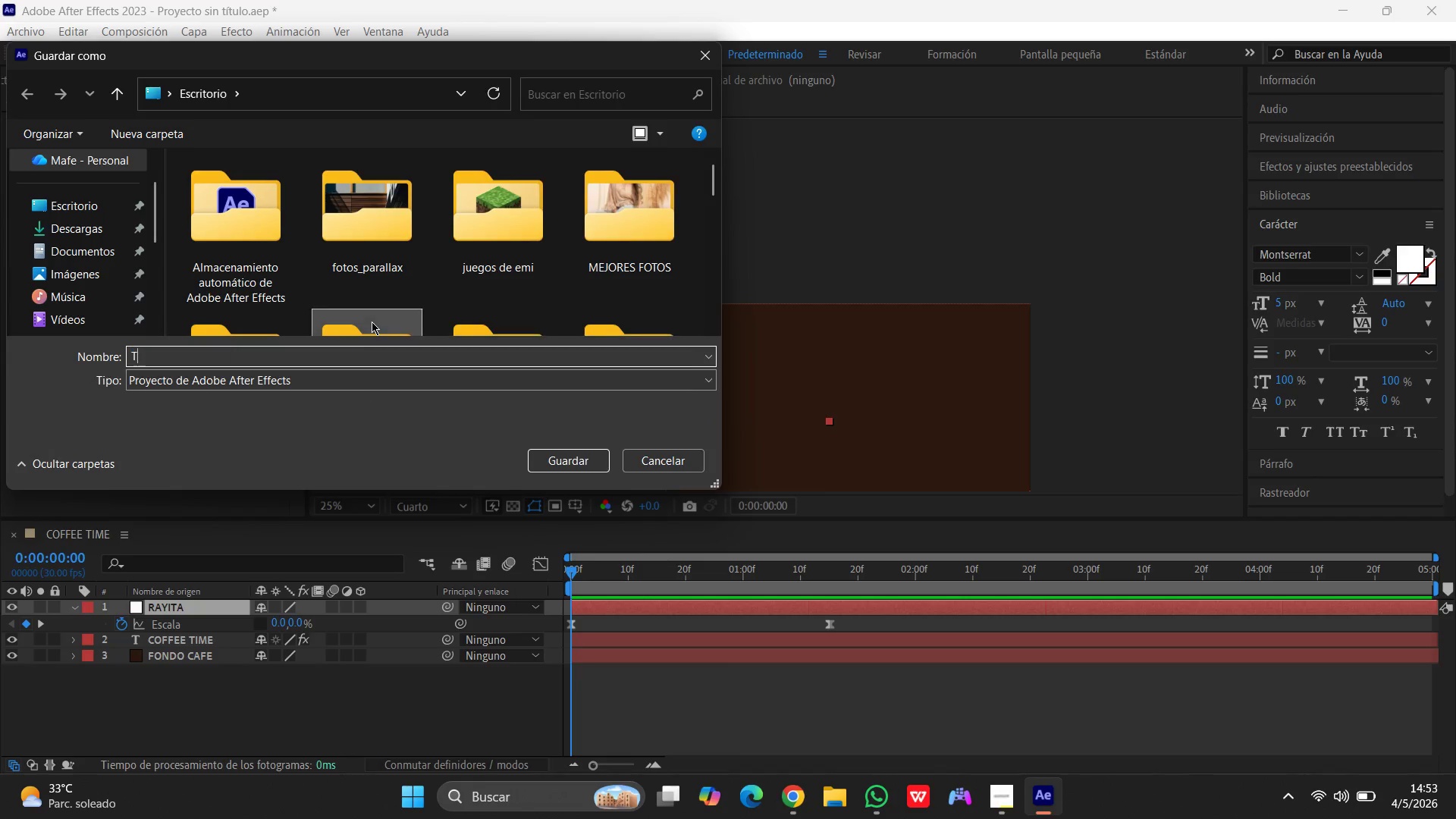 
type(tv)
 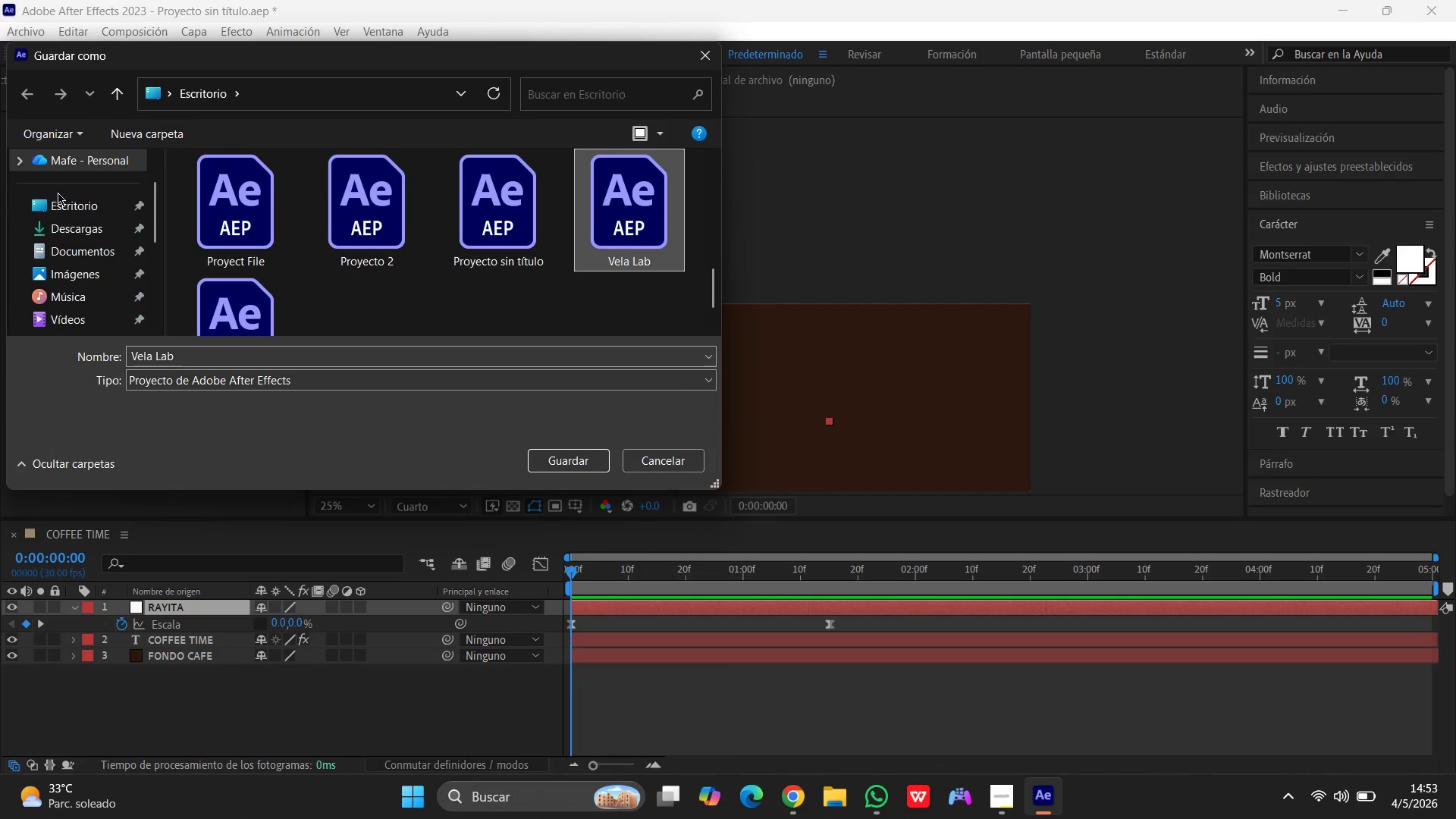 
left_click([61, 207])
 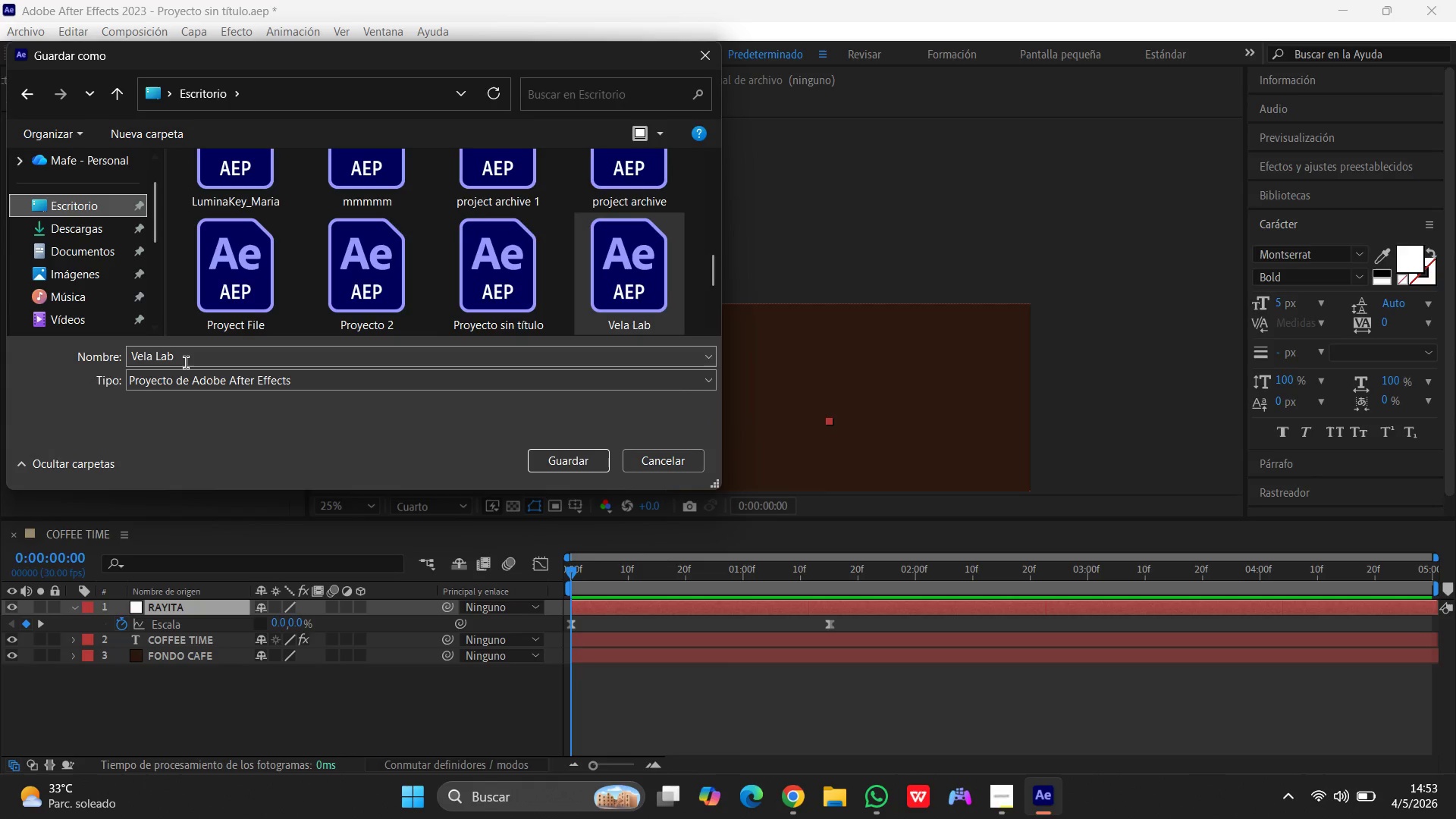 
left_click([187, 362])
 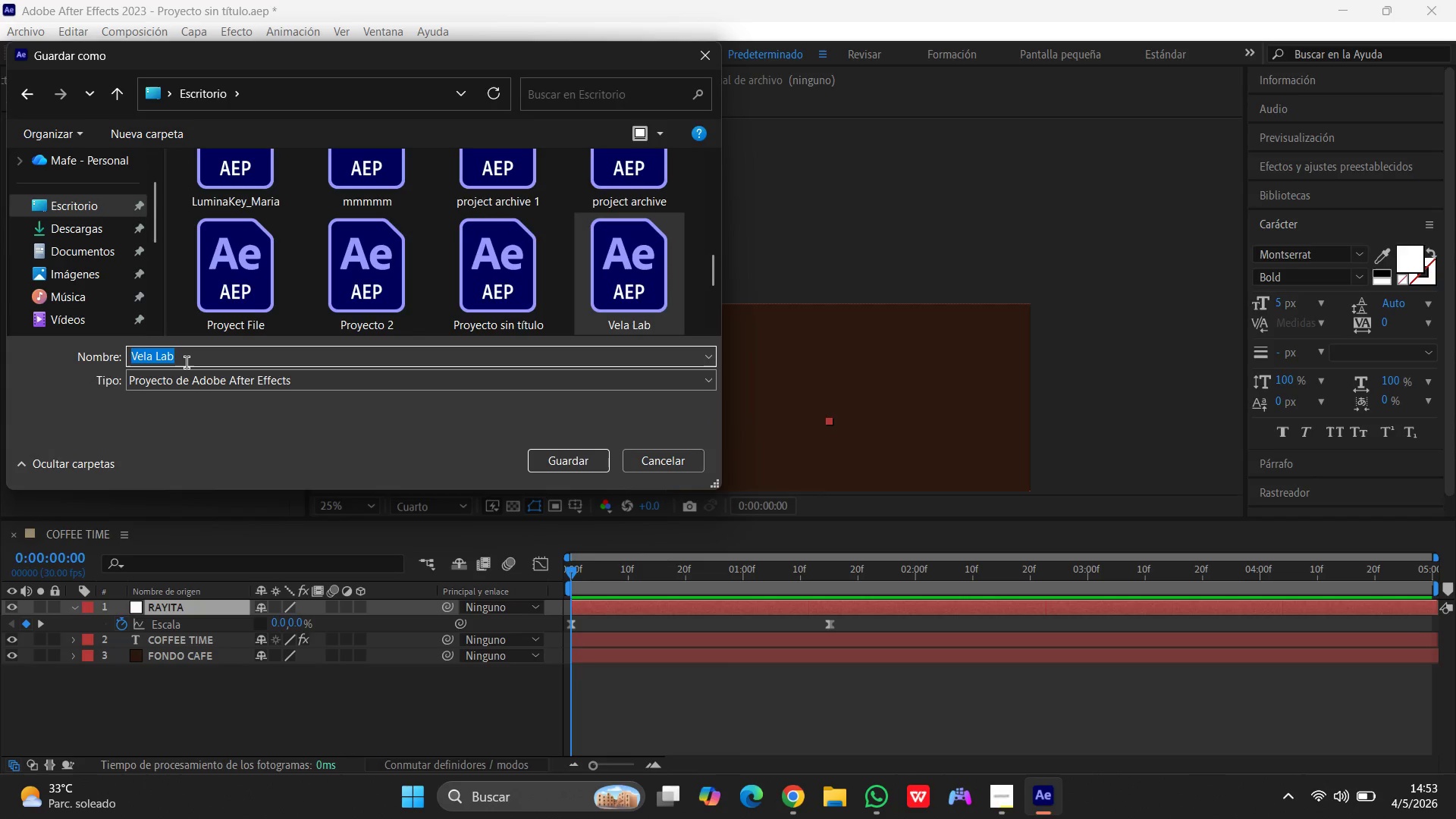 
type(tvp_coffee)
 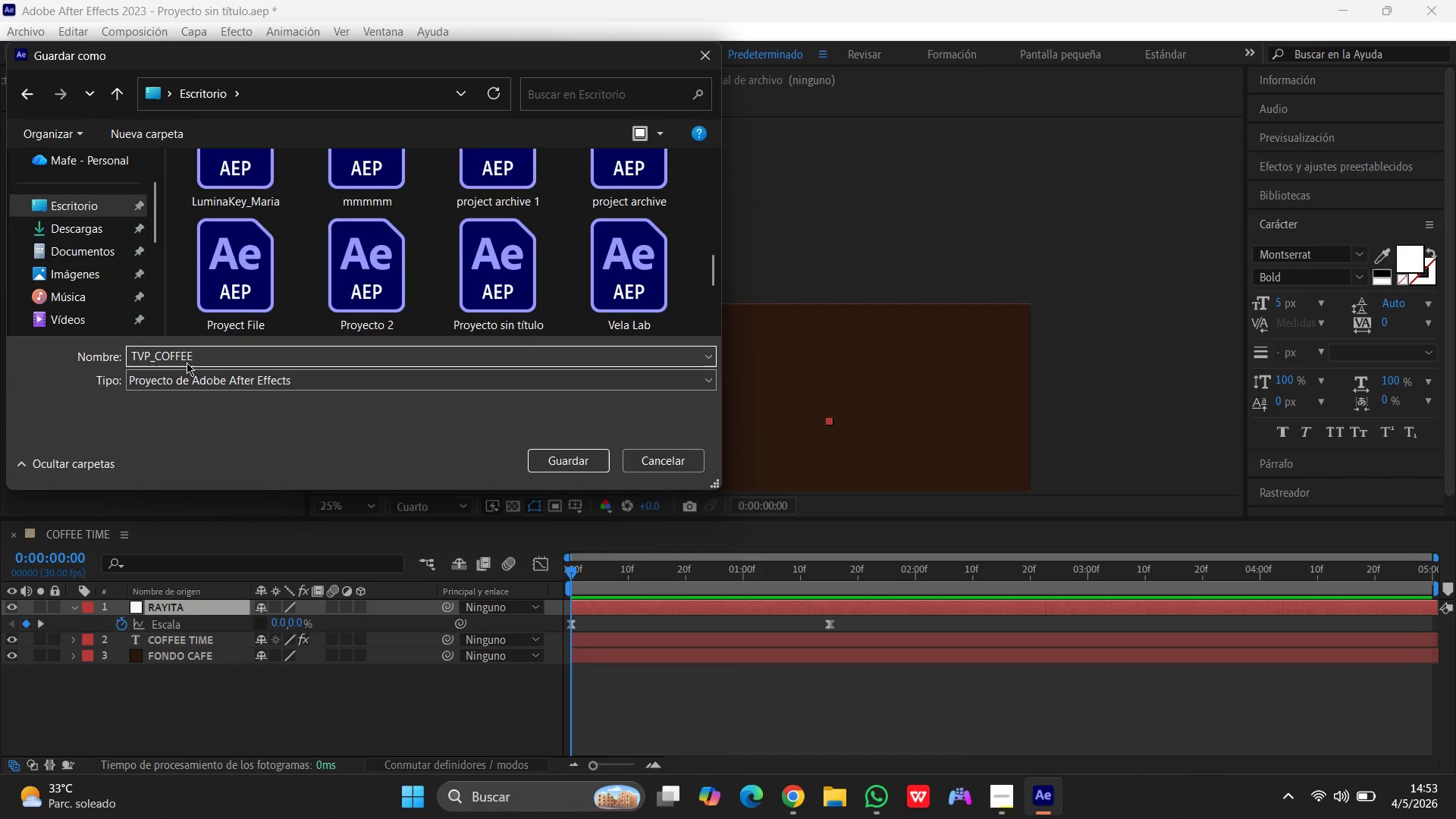 
type(_time)
 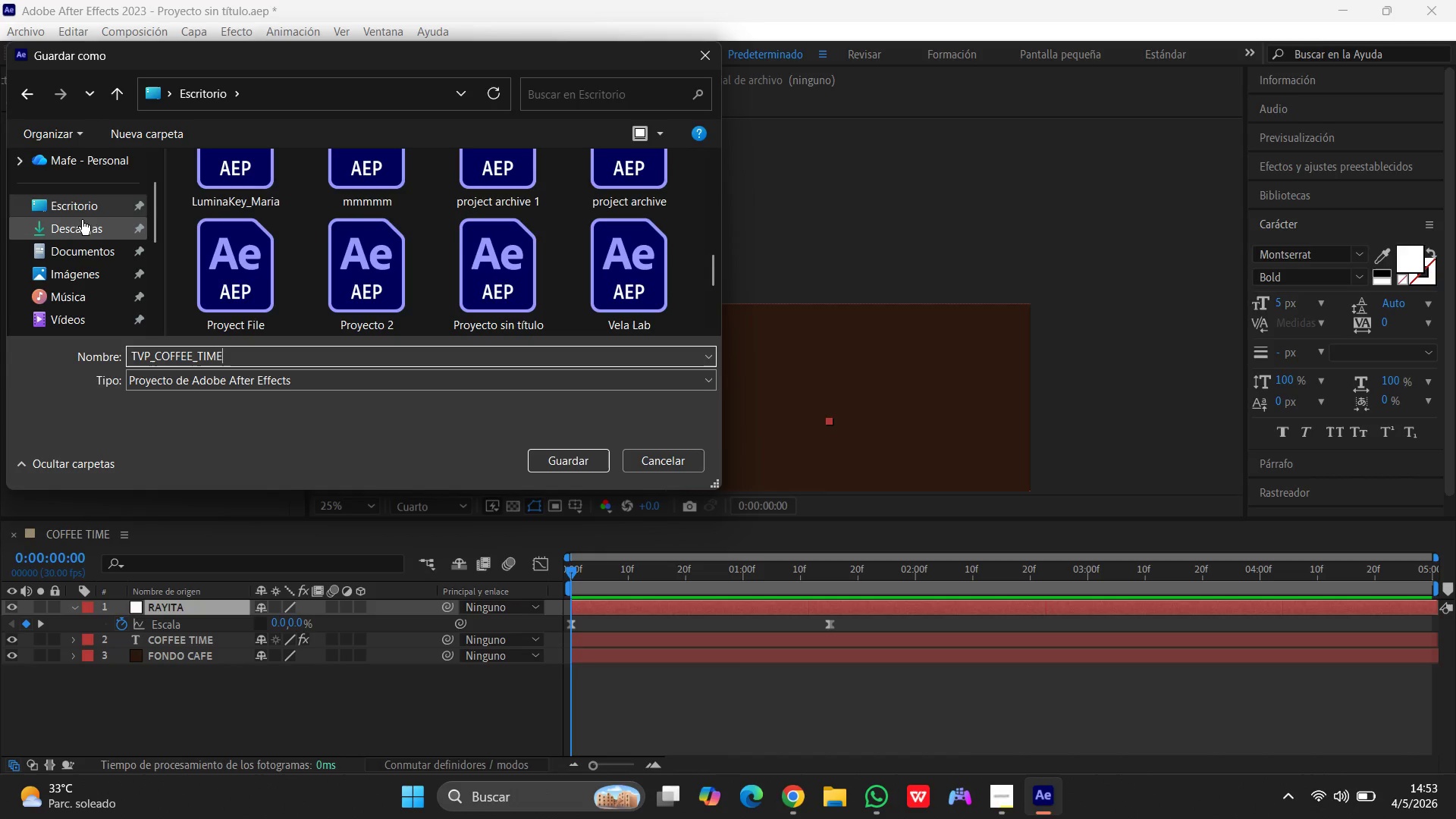 
left_click([86, 206])
 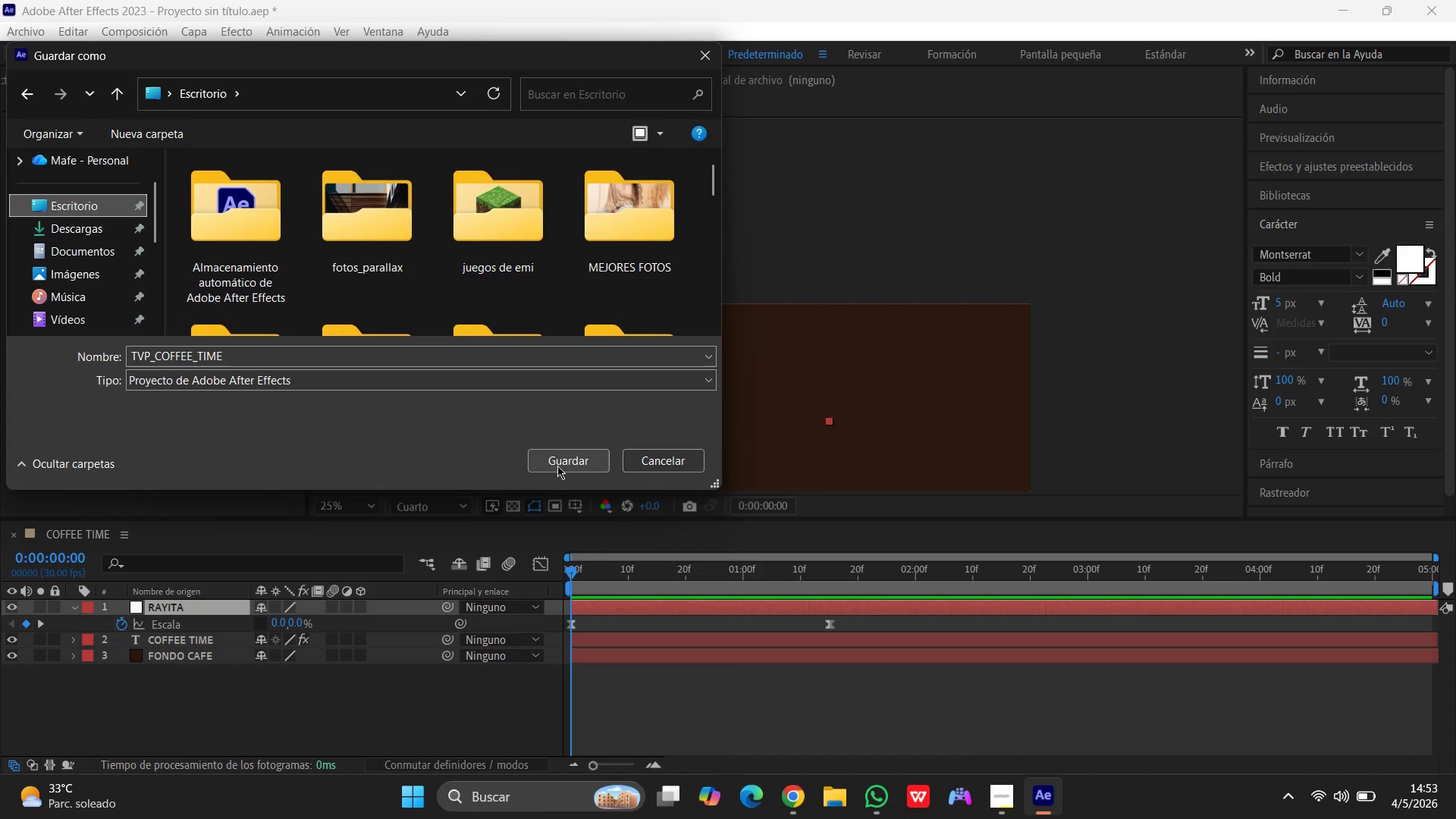 
left_click([556, 462])
 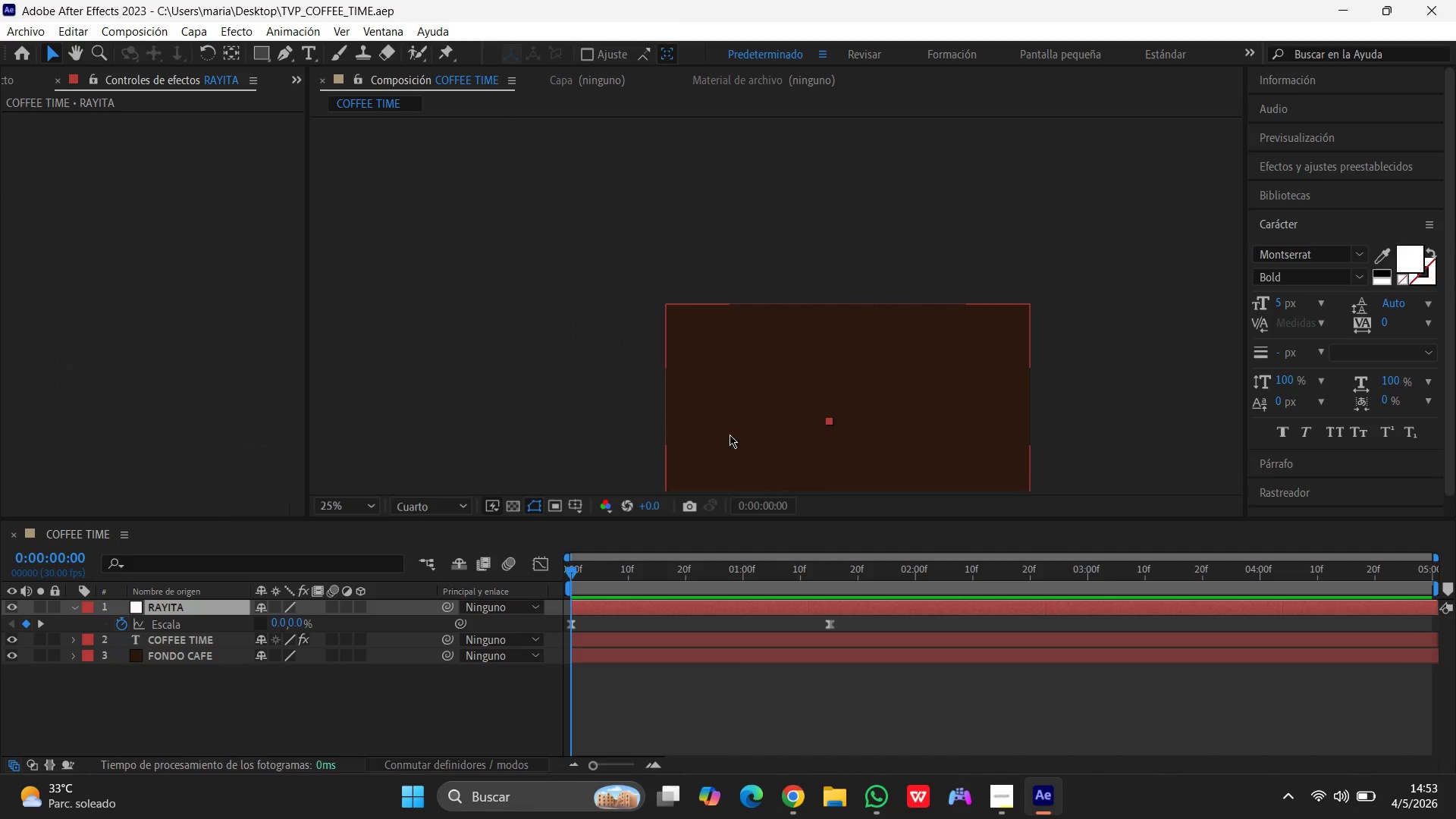 
scroll: coordinate [789, 388], scroll_direction: none, amount: 0.0
 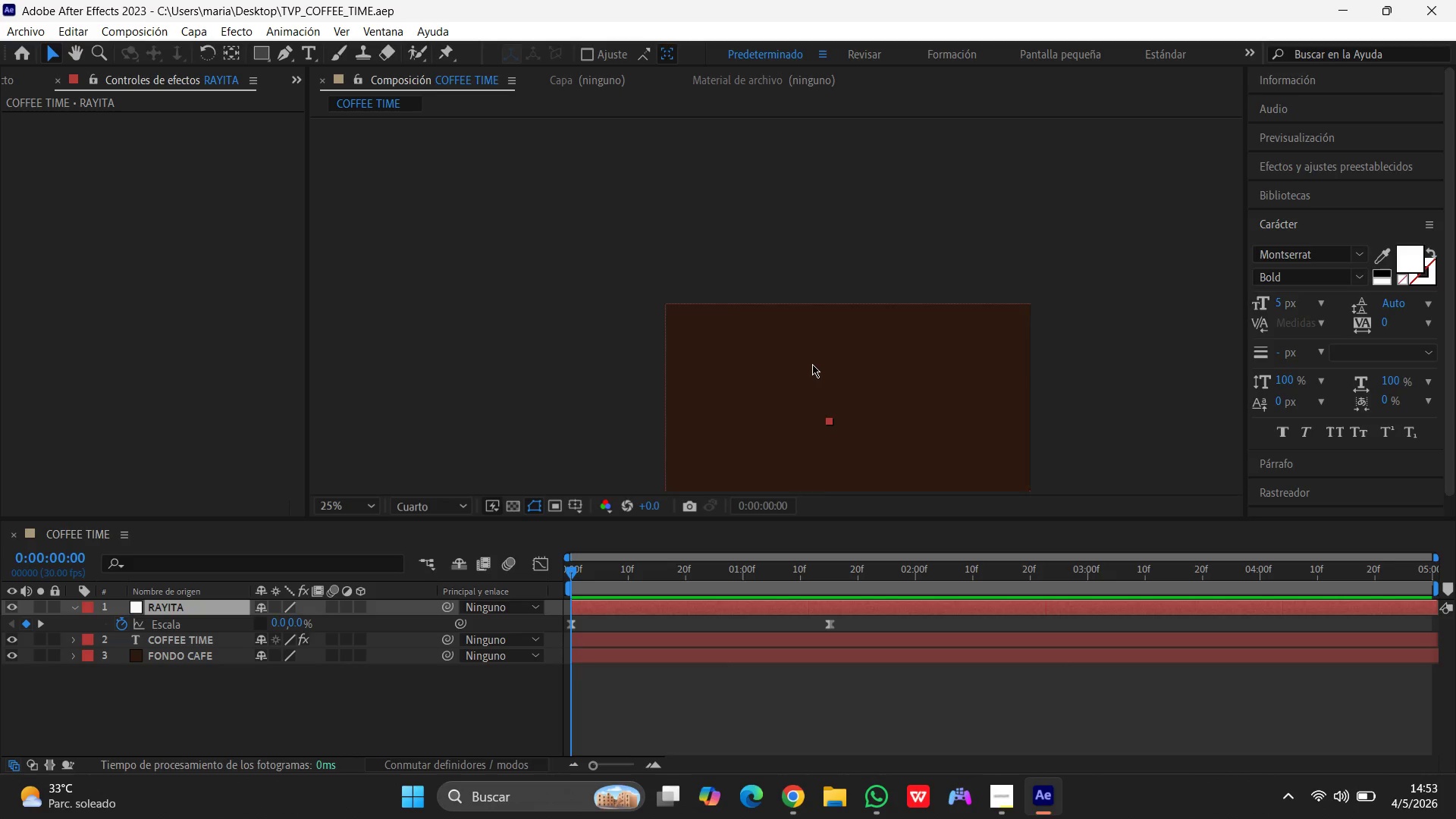 
scroll: coordinate [814, 353], scroll_direction: down, amount: 1.0
 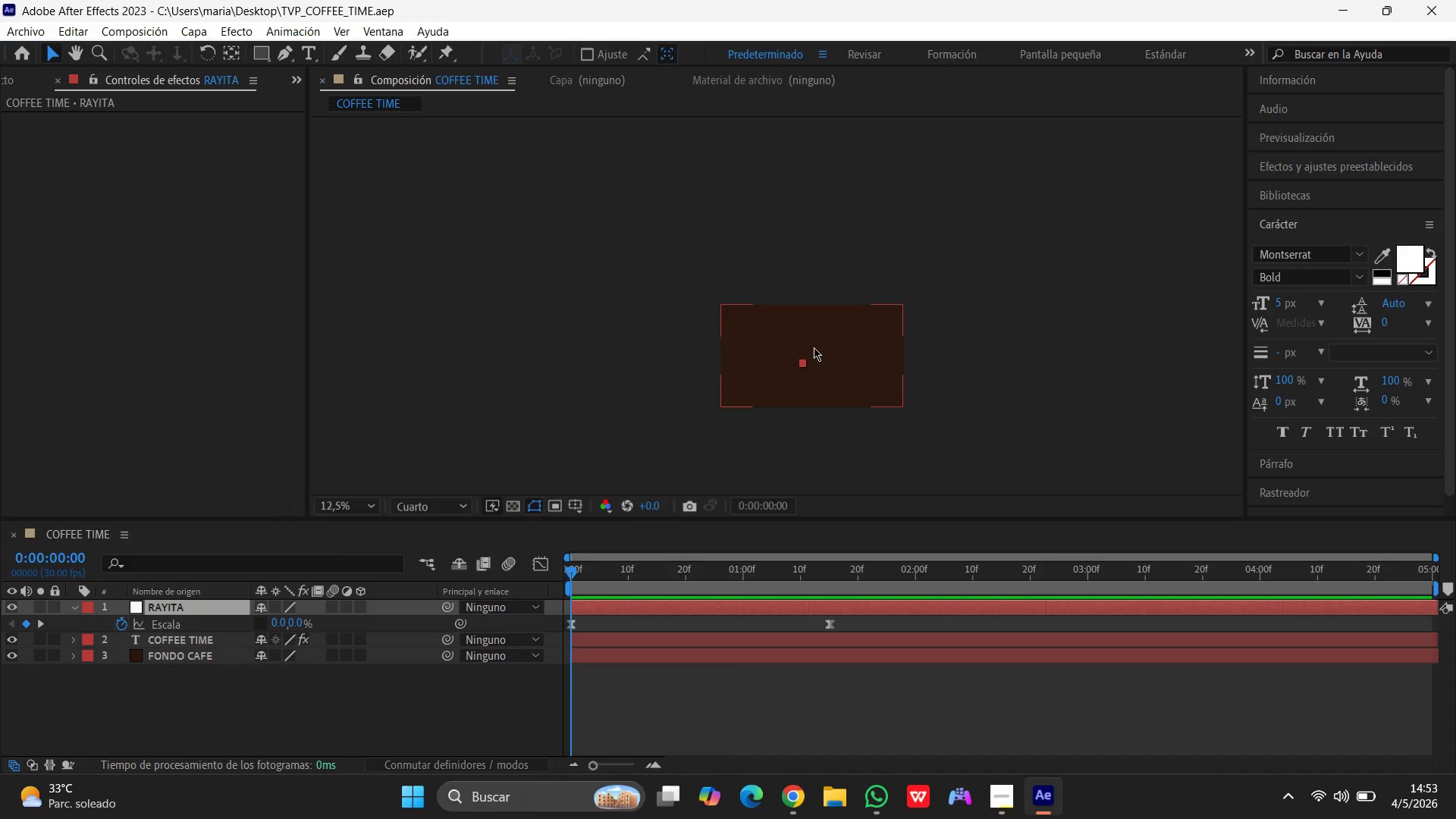 
wait(5.77)
 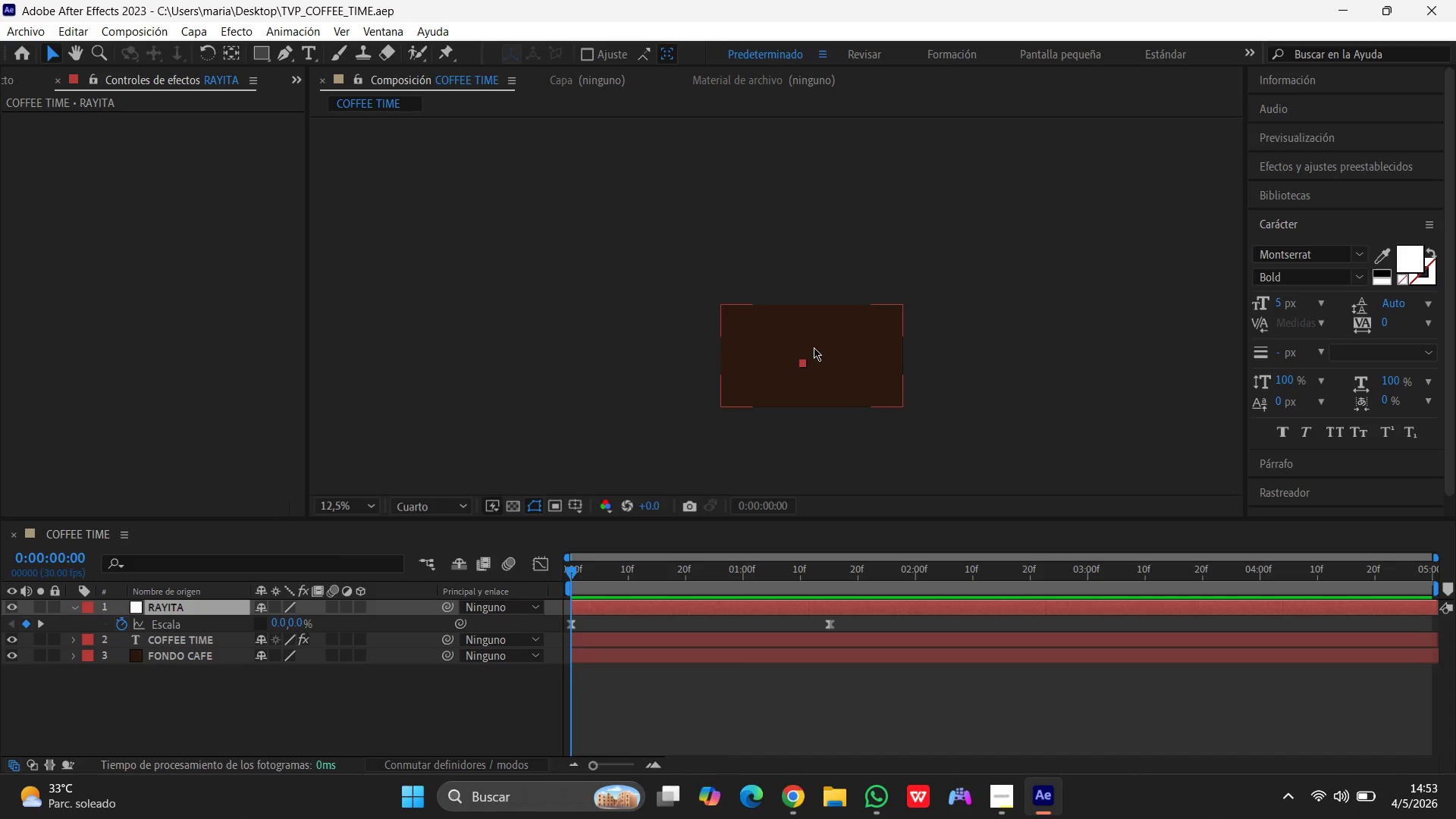 
scroll: coordinate [827, 347], scroll_direction: down, amount: 1.0
 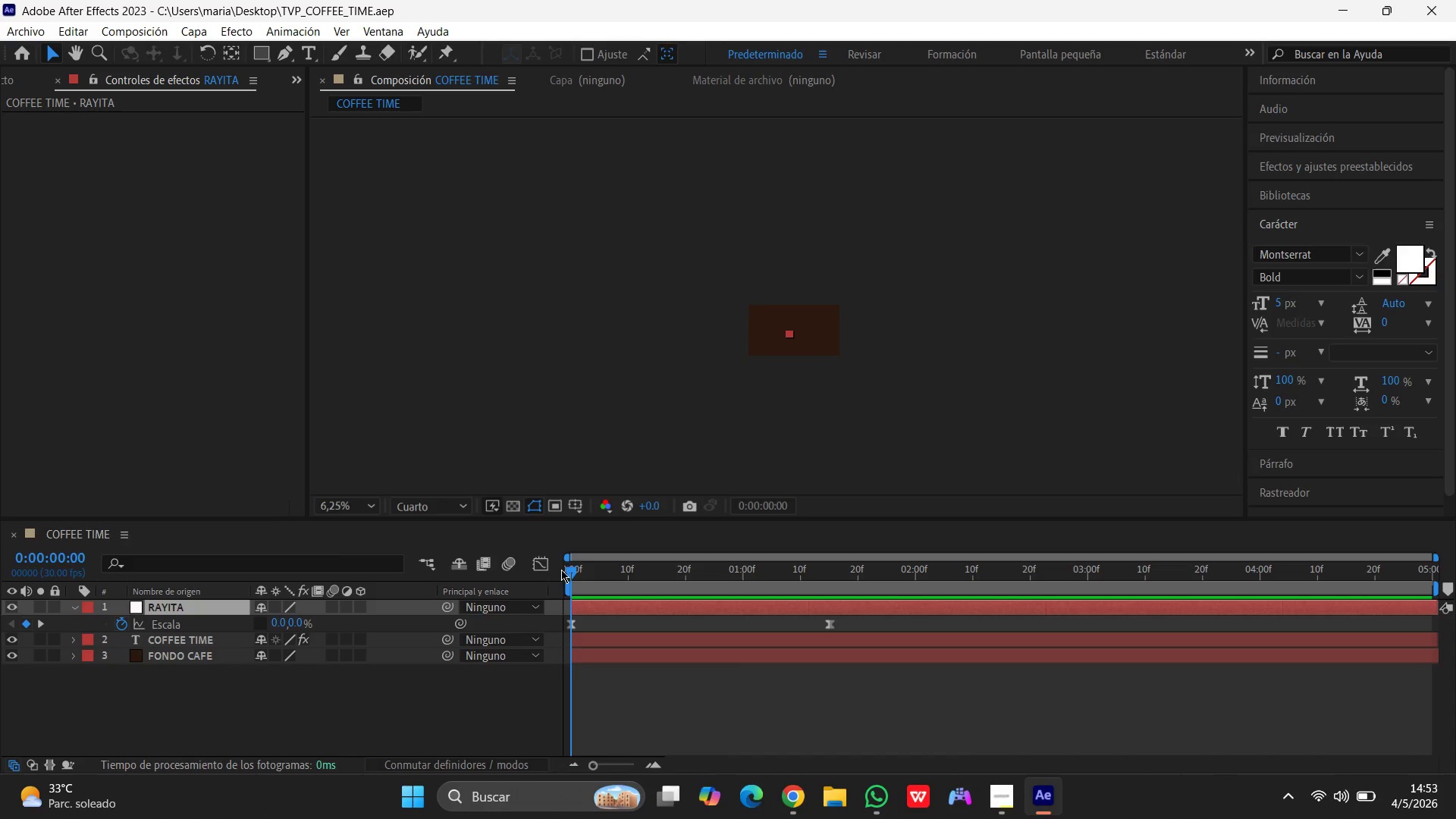 
left_click_drag(start_coordinate=[571, 574], to_coordinate=[617, 574])
 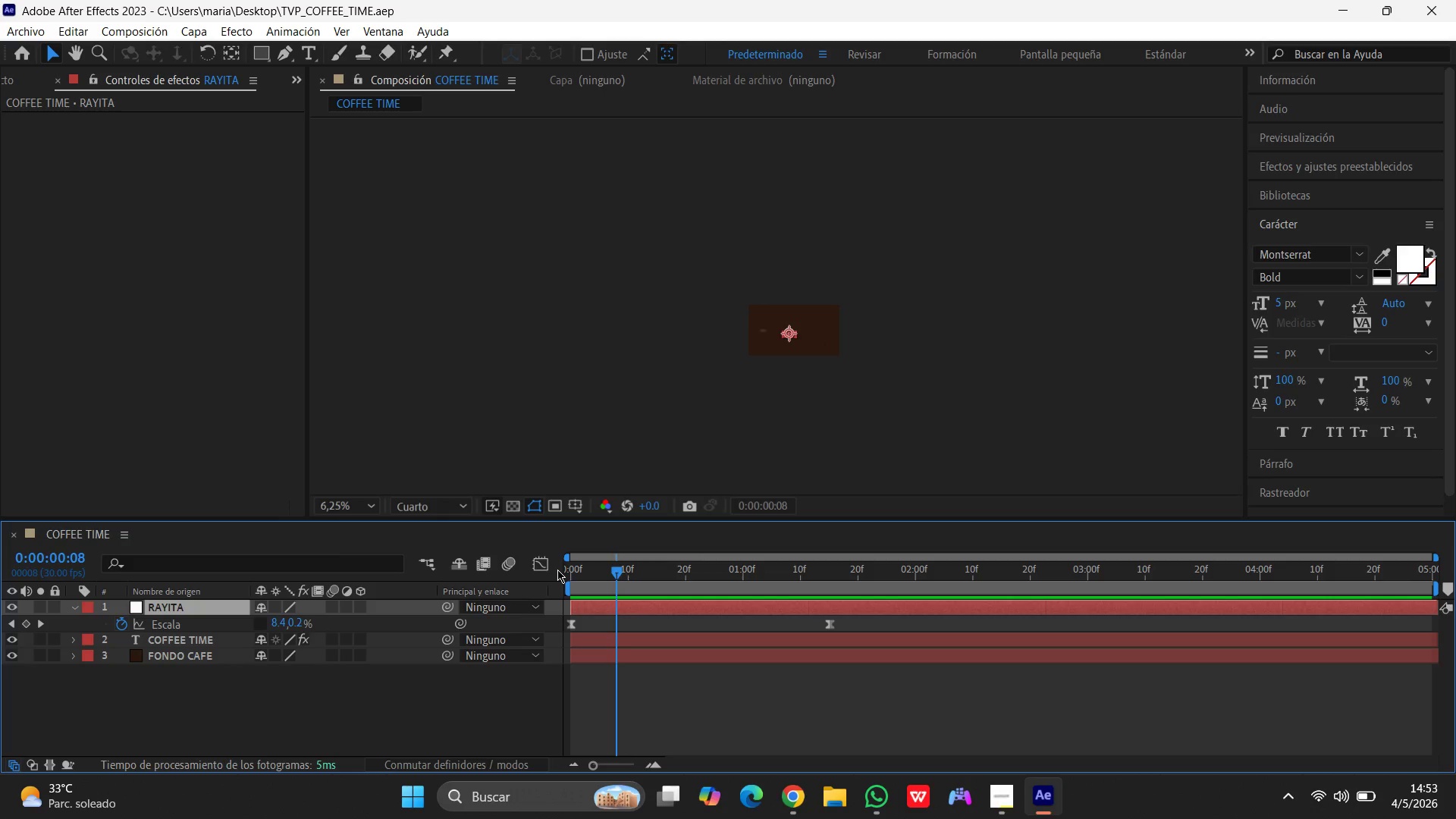 
key(CapsLock)
 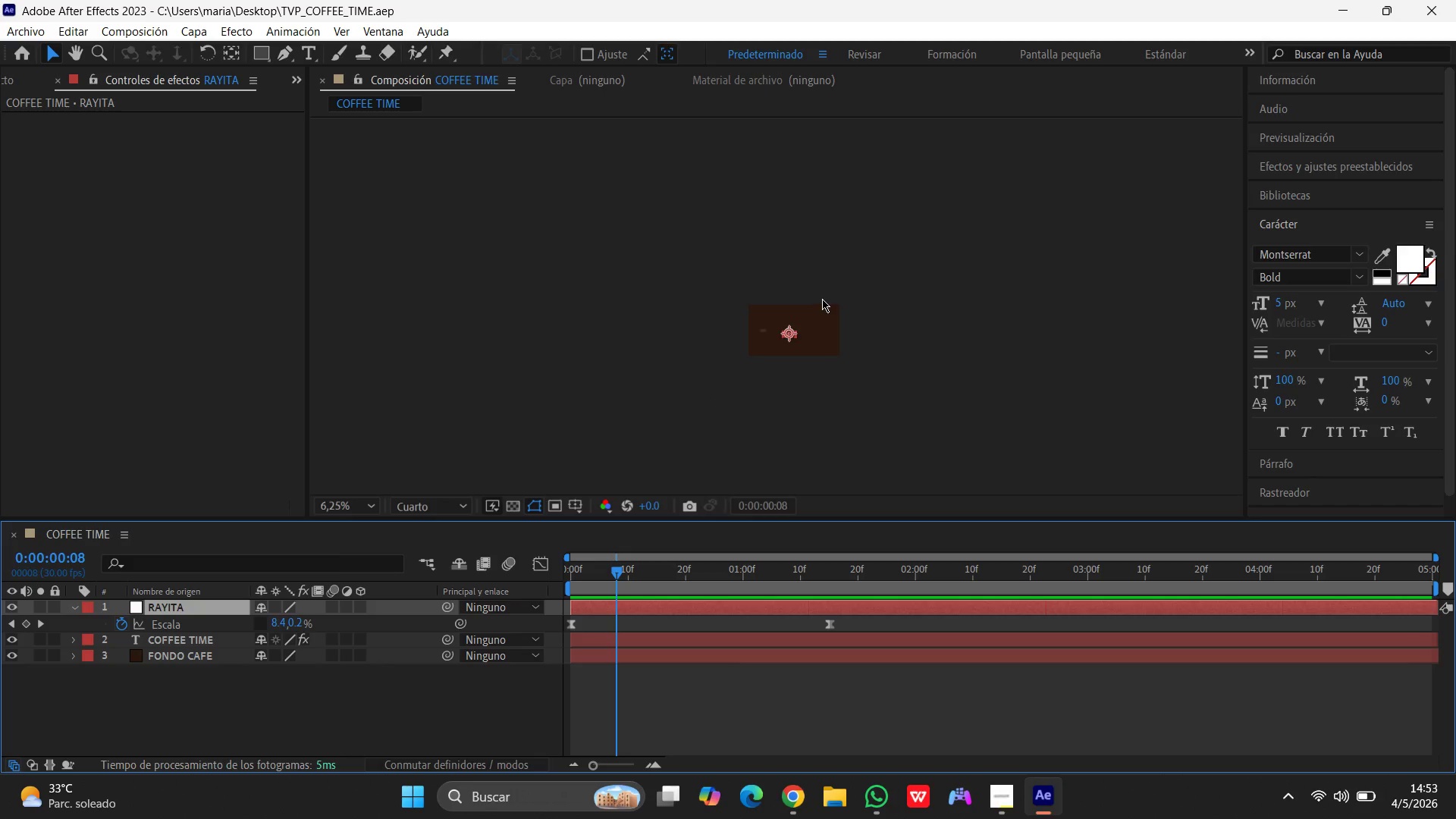 
scroll: coordinate [822, 299], scroll_direction: up, amount: 3.0
 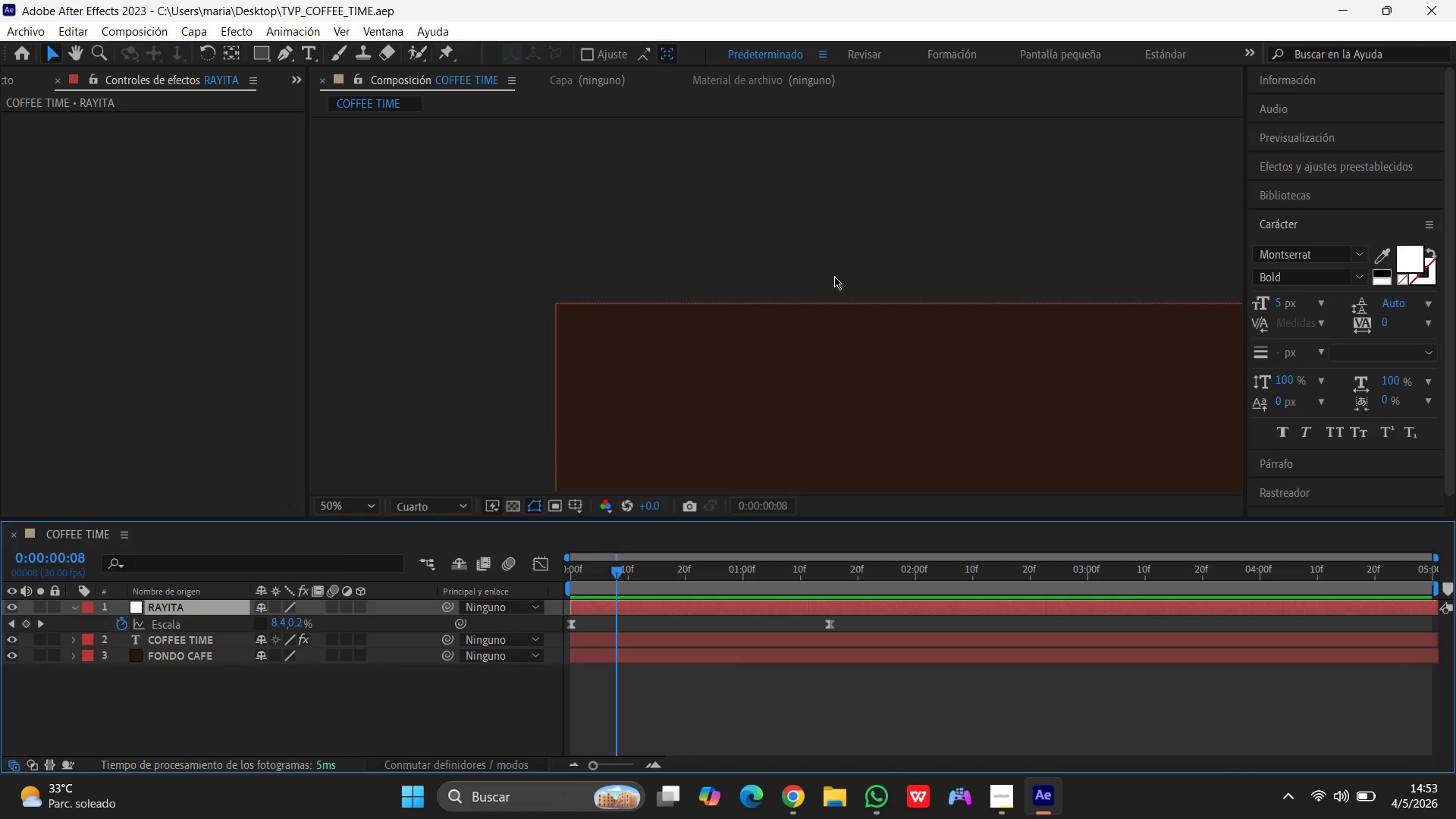 
left_click_drag(start_coordinate=[833, 266], to_coordinate=[815, 255])
 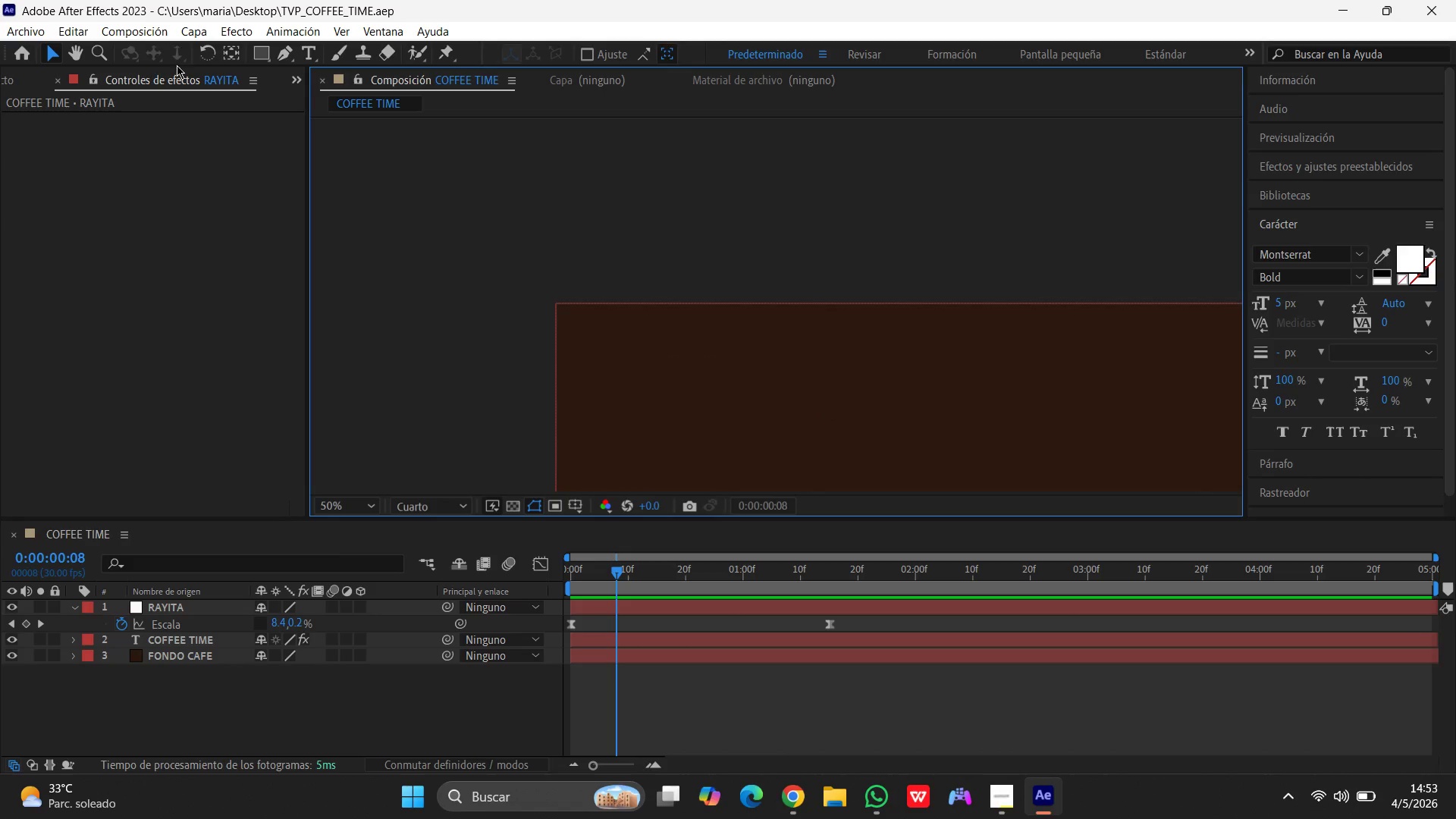 
left_click([100, 56])
 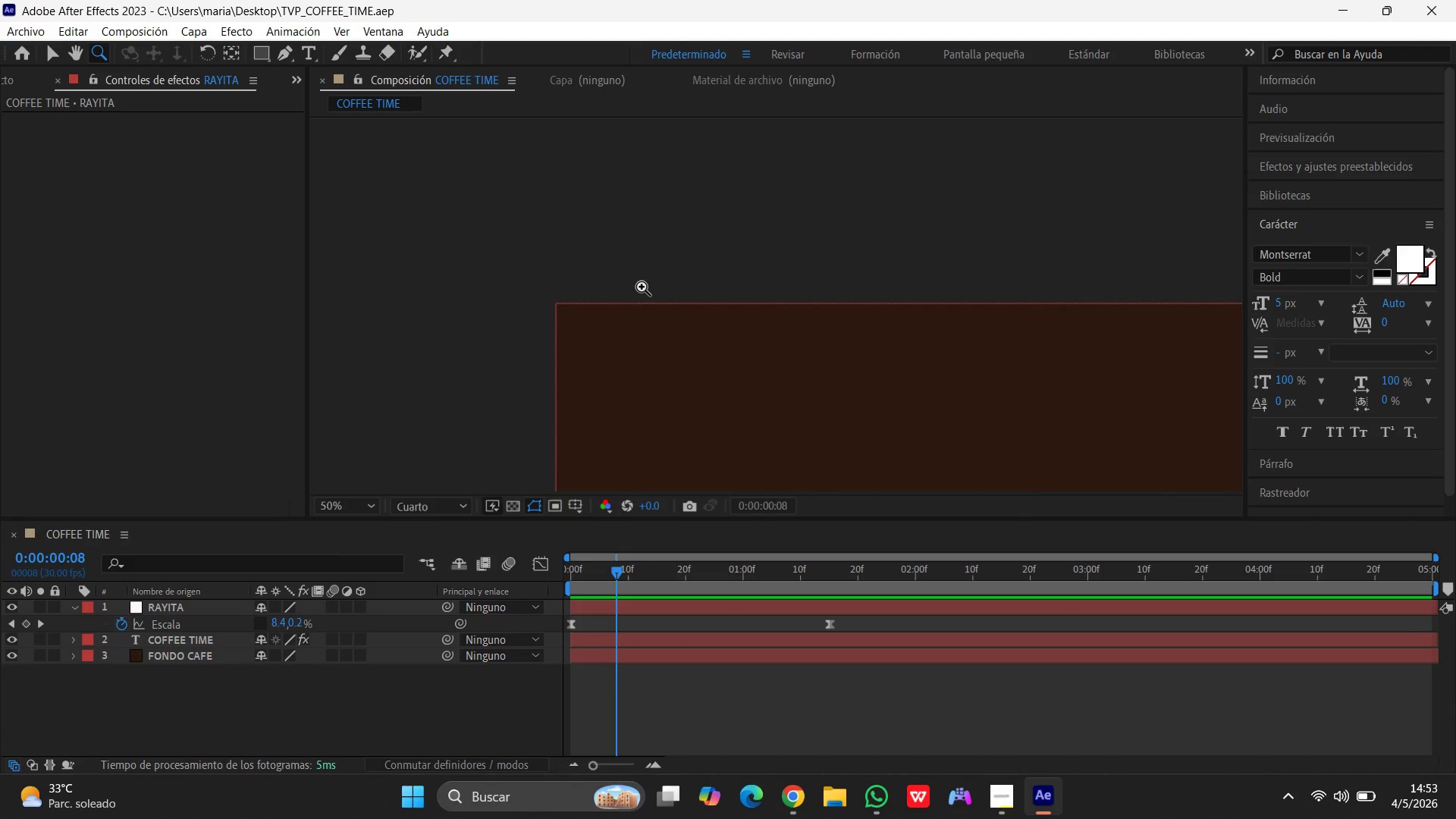 
left_click_drag(start_coordinate=[582, 256], to_coordinate=[521, 201])
 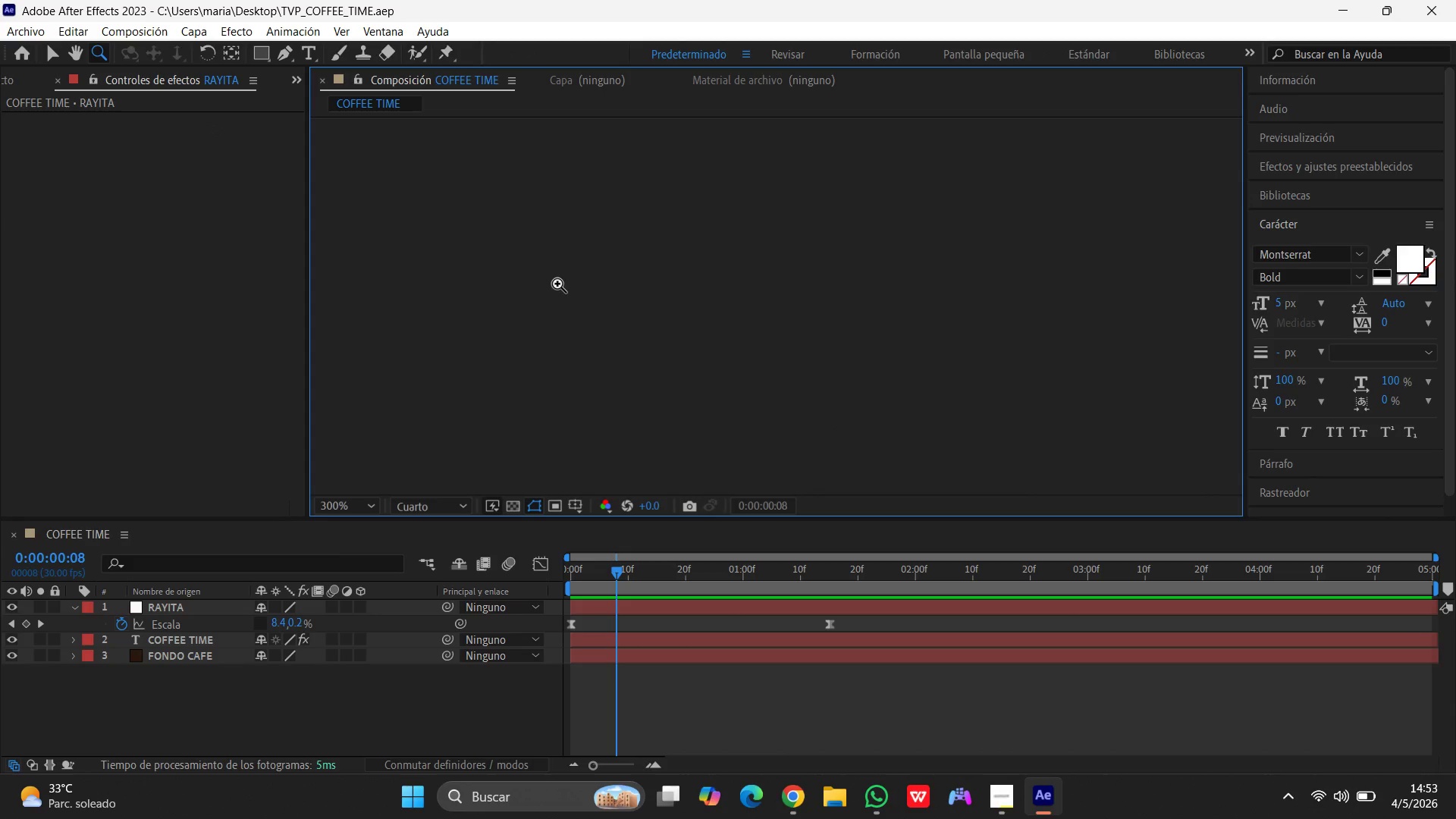 
scroll: coordinate [557, 284], scroll_direction: down, amount: 4.0
 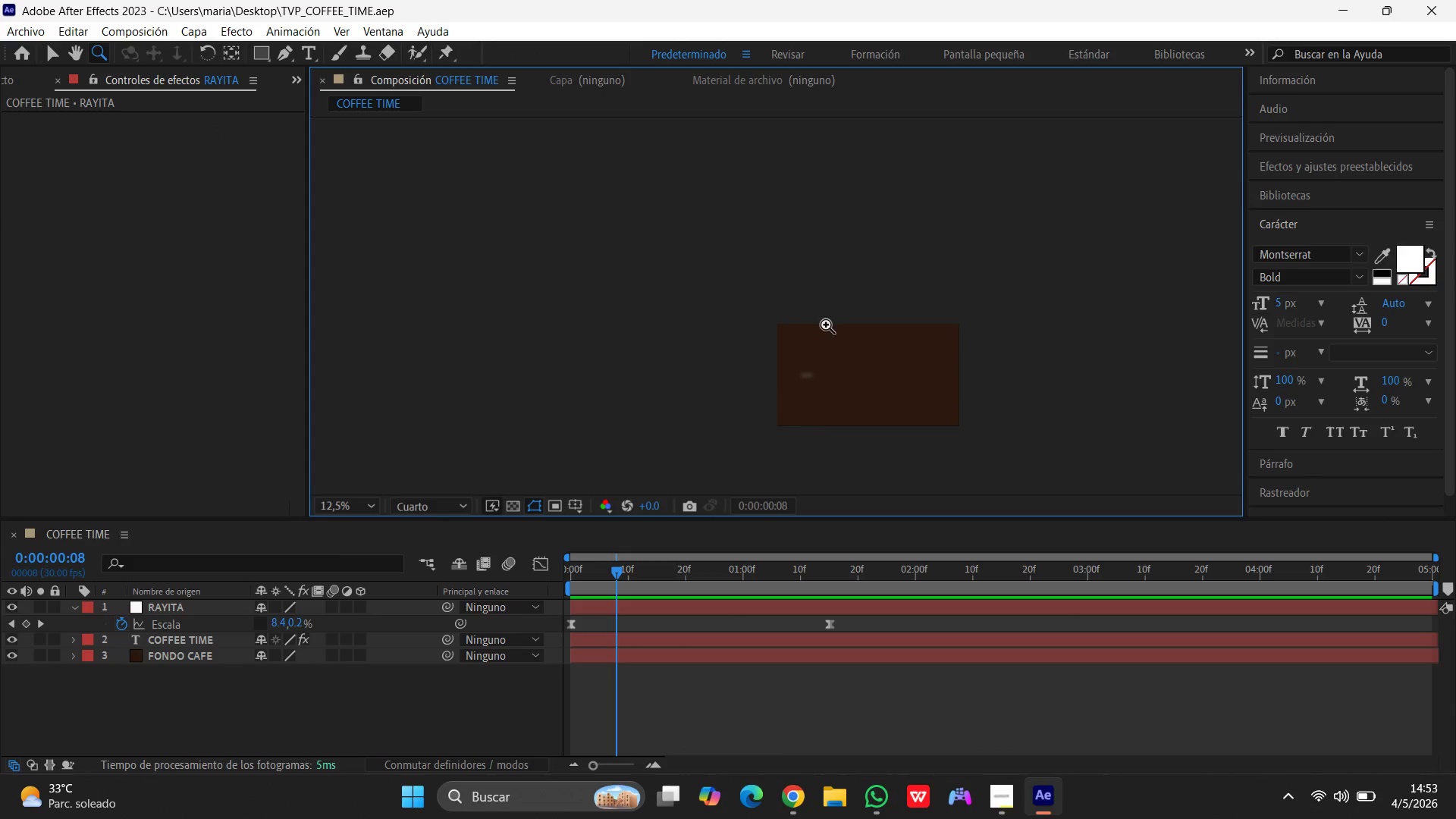 
left_click_drag(start_coordinate=[827, 333], to_coordinate=[608, 231])
 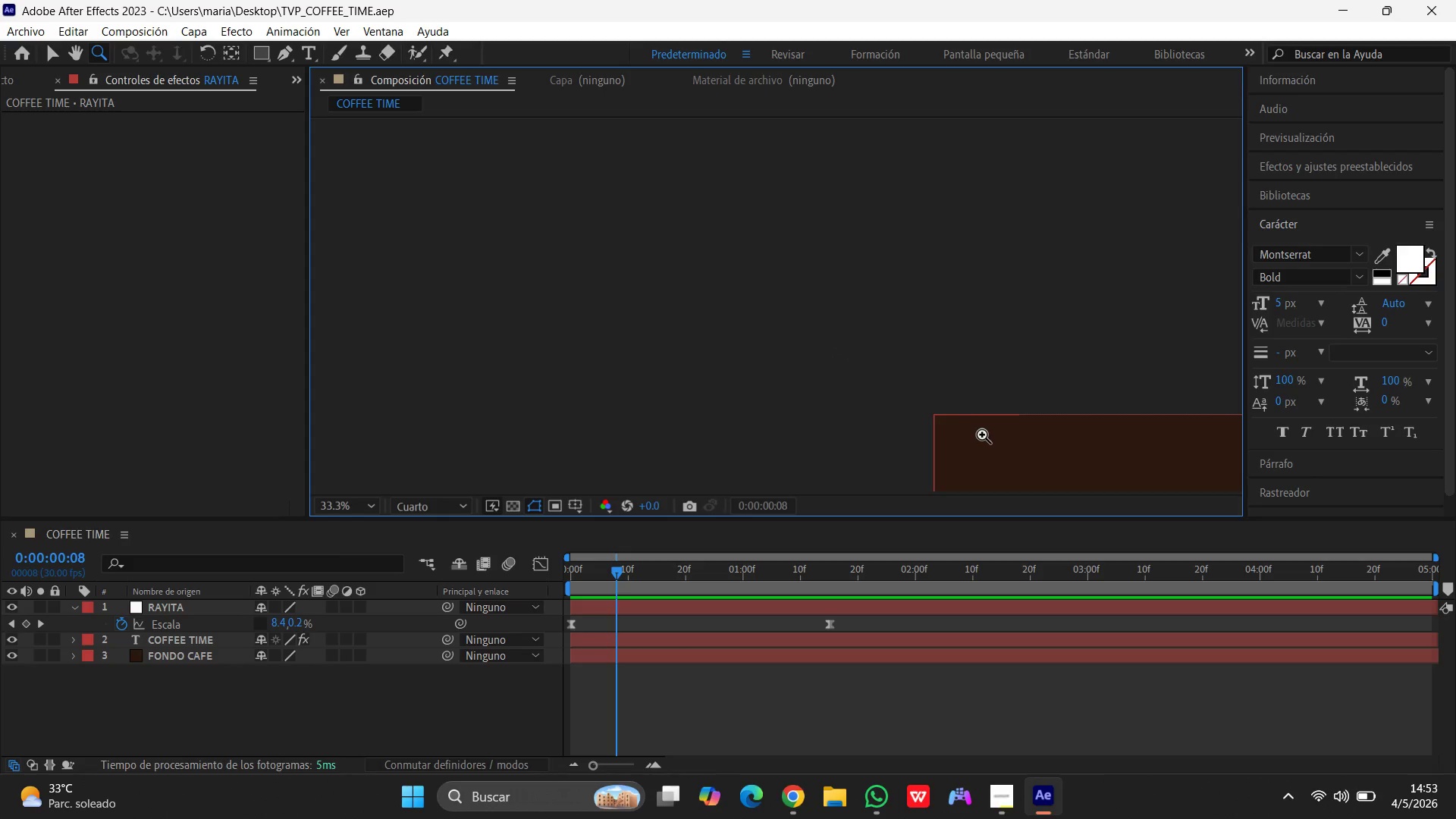 
left_click_drag(start_coordinate=[983, 438], to_coordinate=[843, 447])
 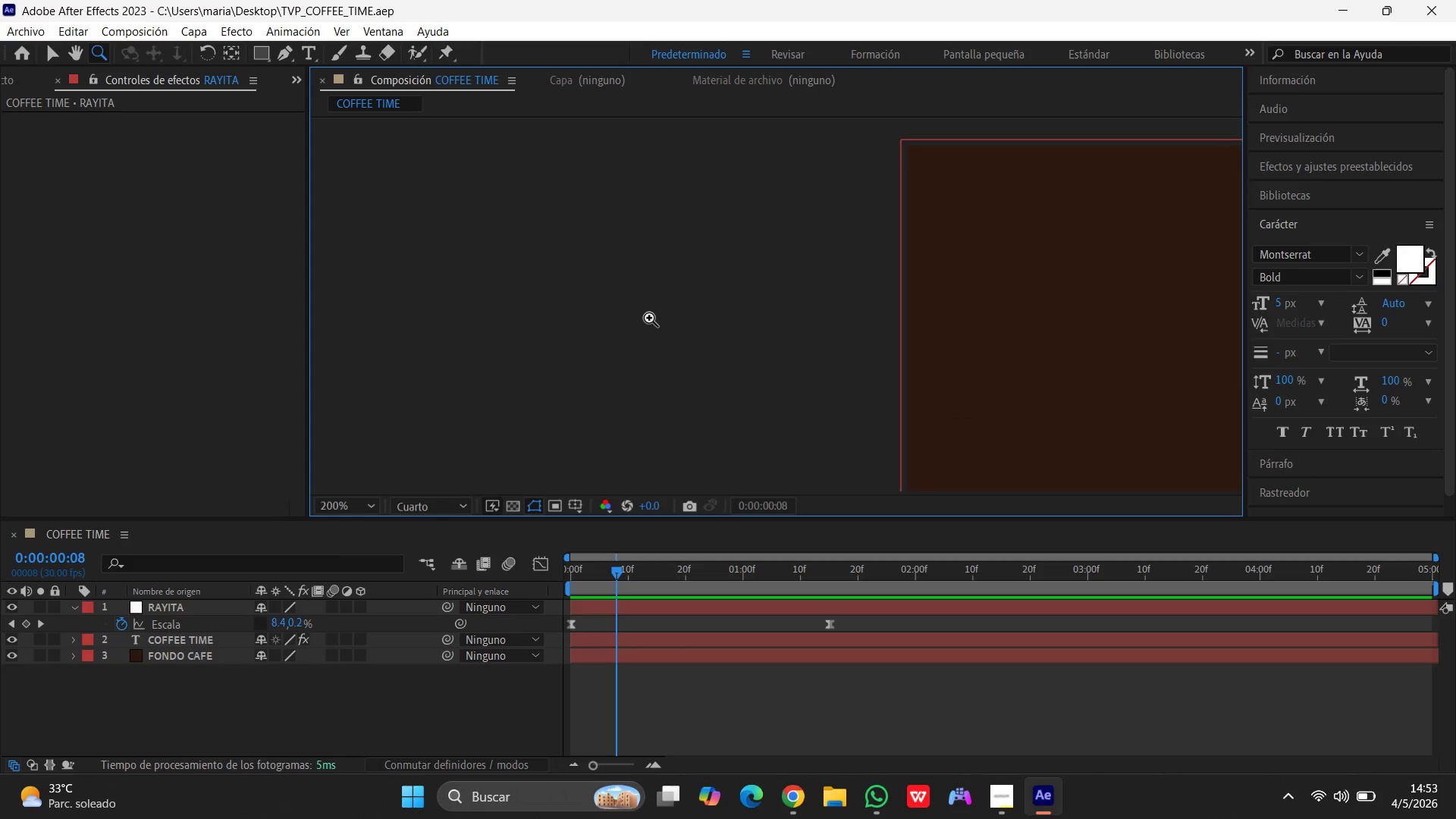 
scroll: coordinate [649, 318], scroll_direction: down, amount: 4.0
 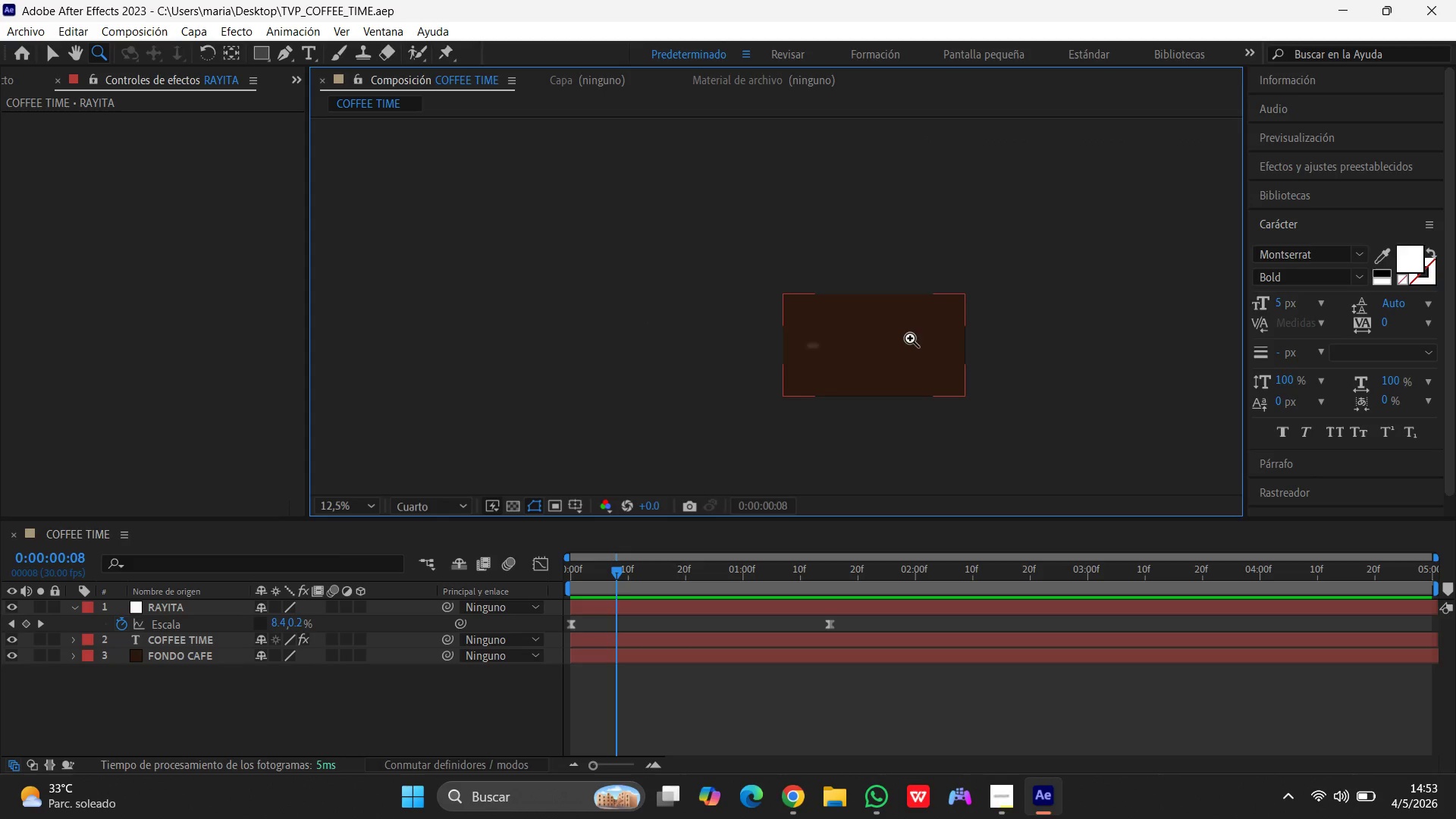 
left_click_drag(start_coordinate=[910, 338], to_coordinate=[748, 289])
 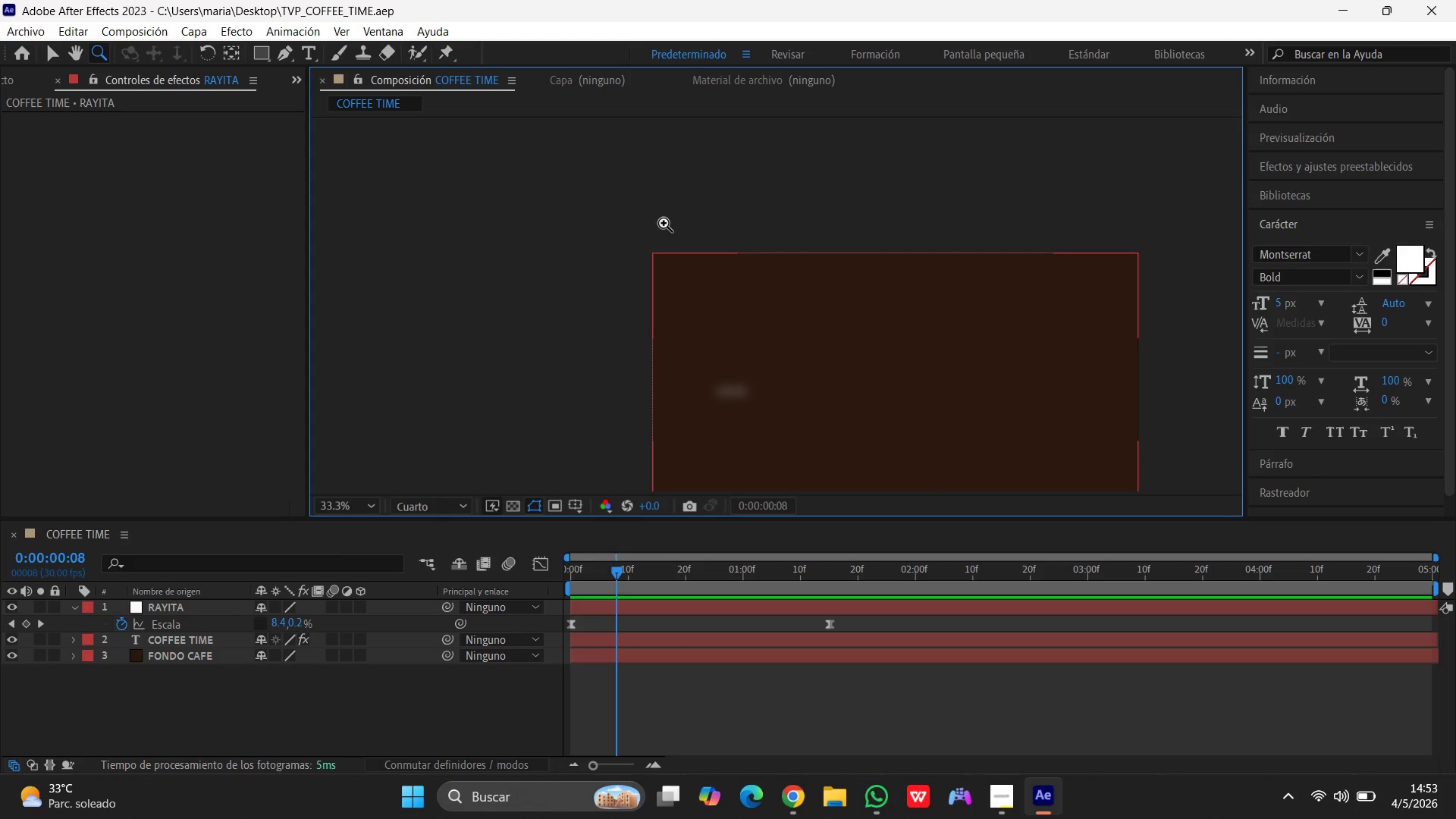 
scroll: coordinate [708, 240], scroll_direction: down, amount: 4.0
 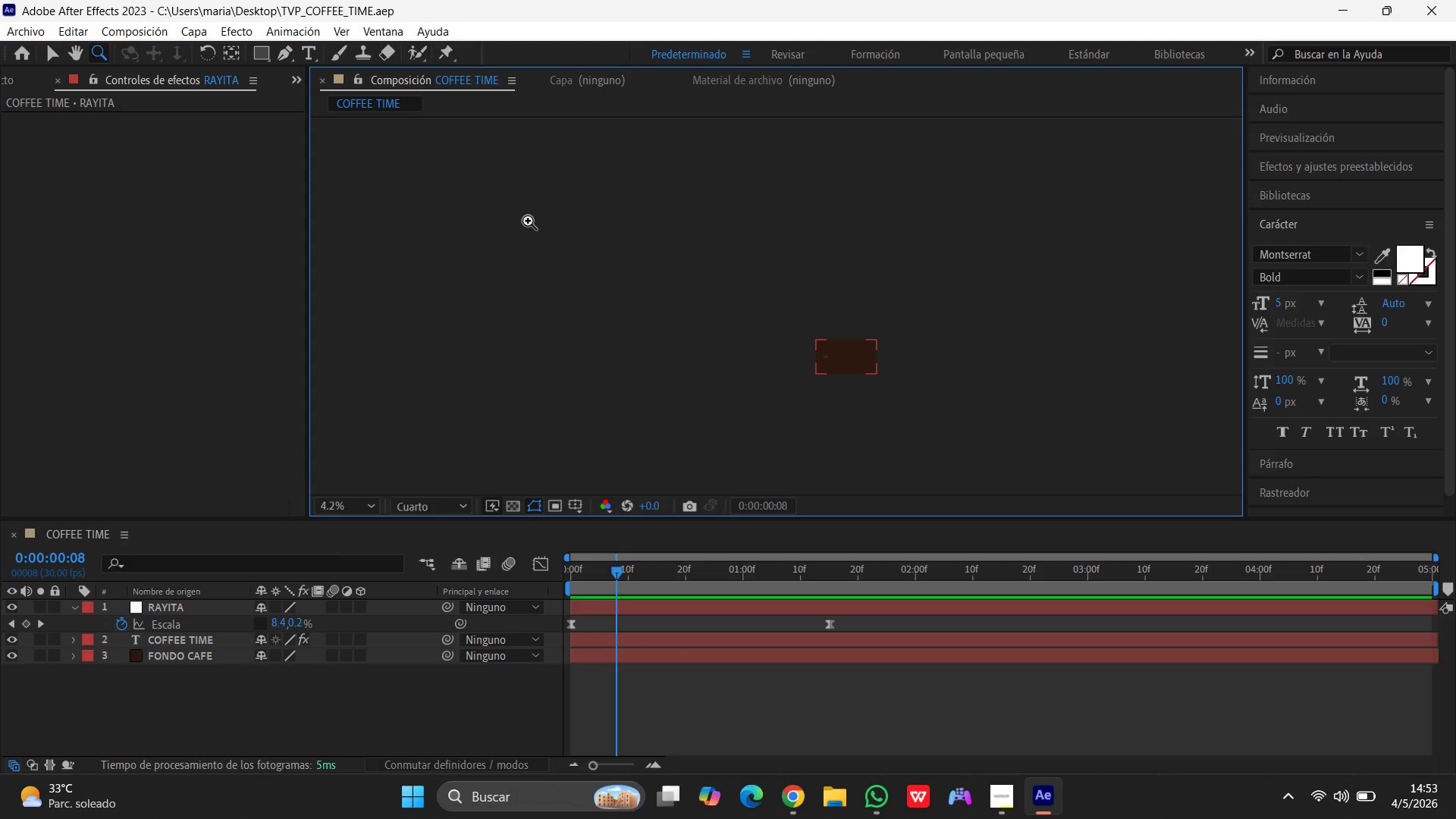 
left_click([528, 221])
 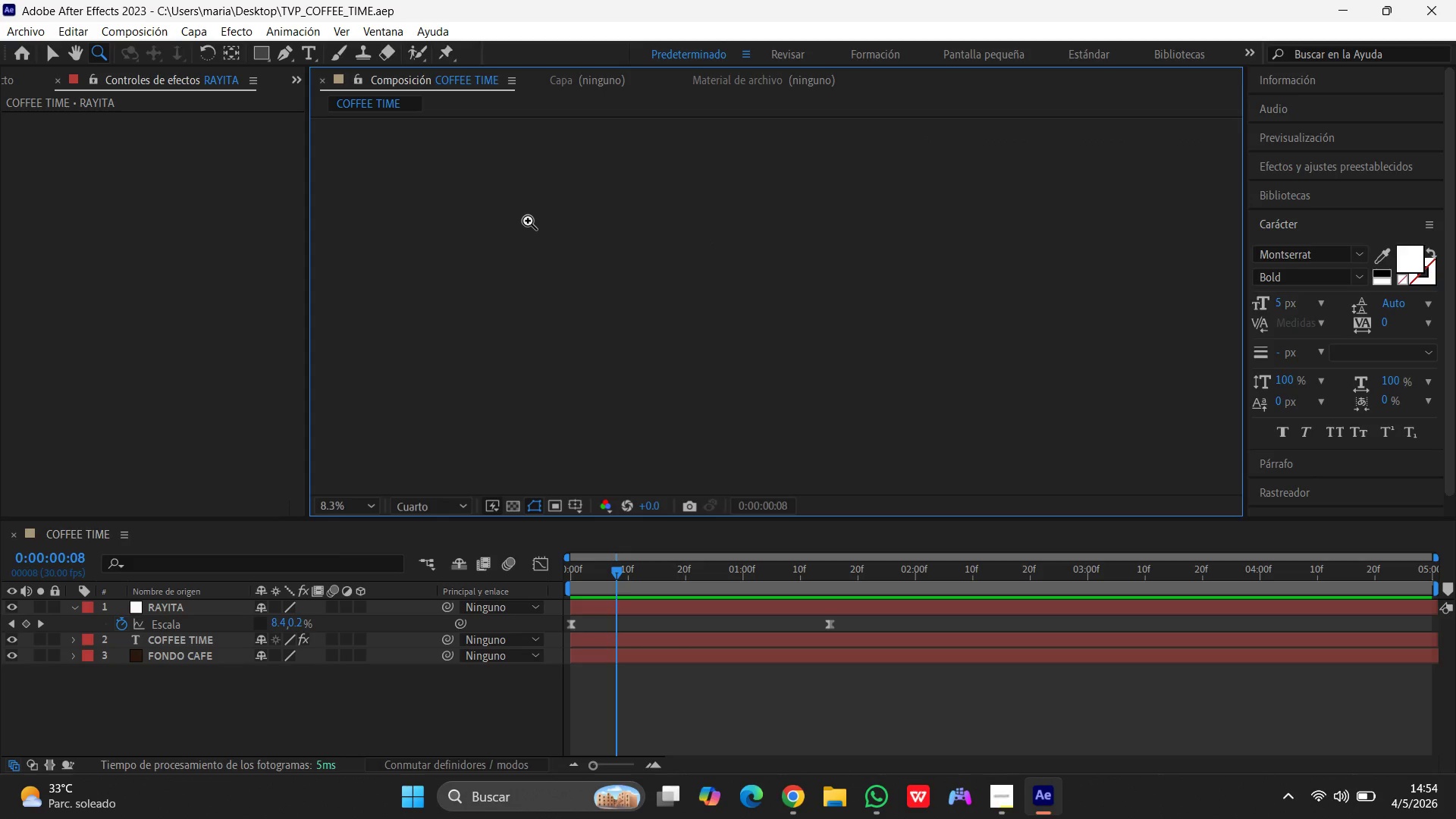 
left_click([528, 221])
 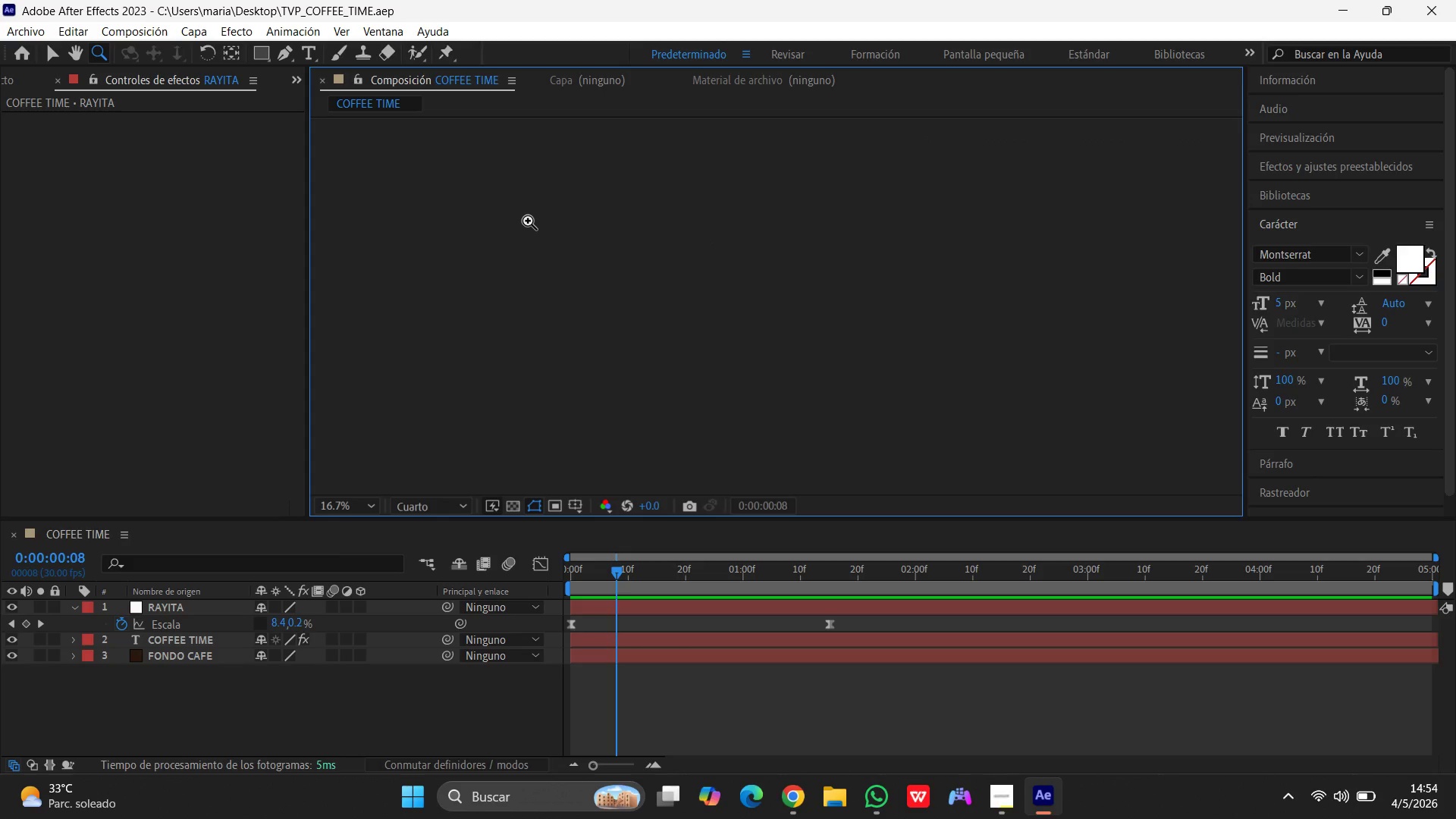 
left_click([528, 221])
 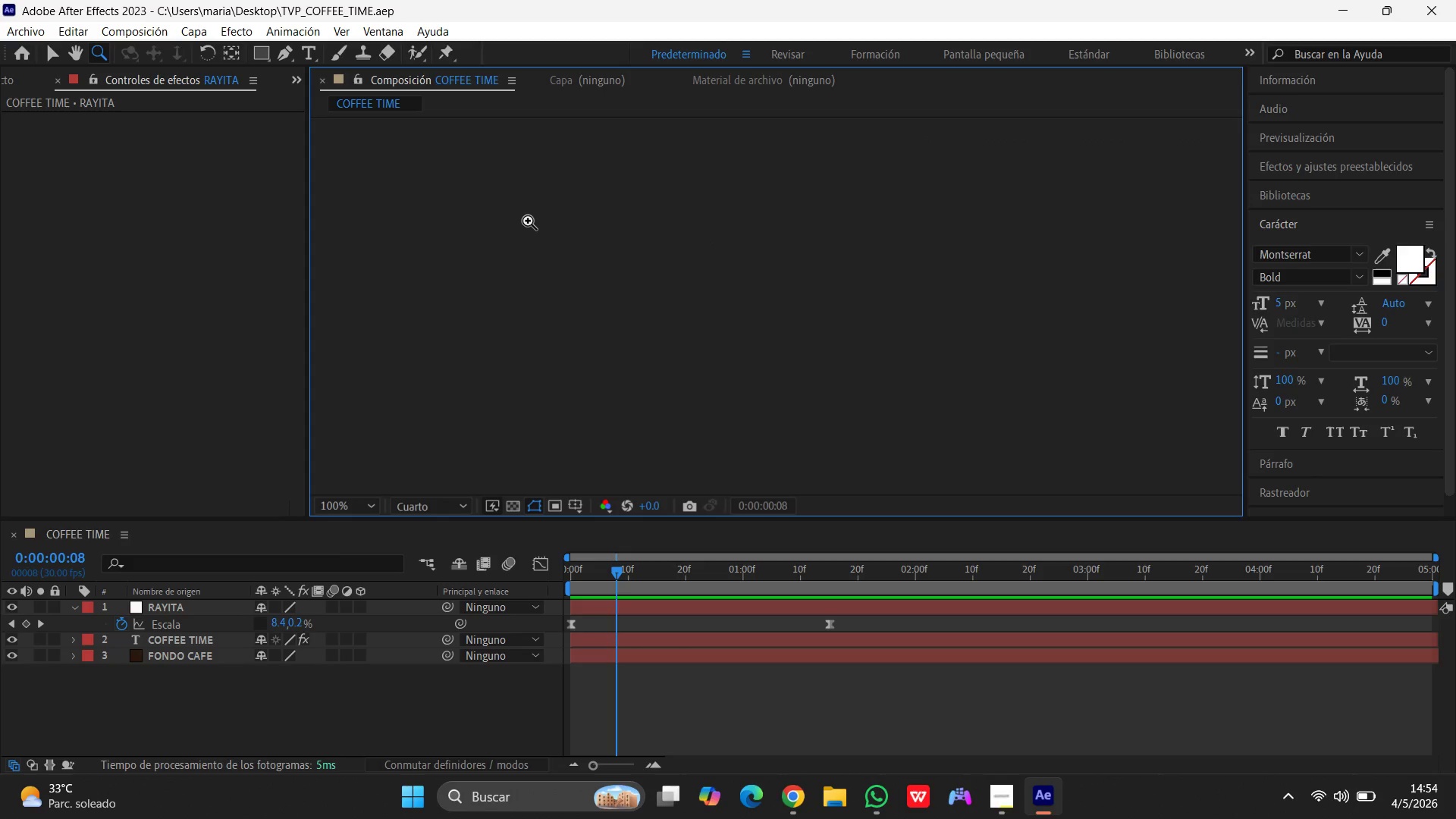 
double_click([528, 221])
 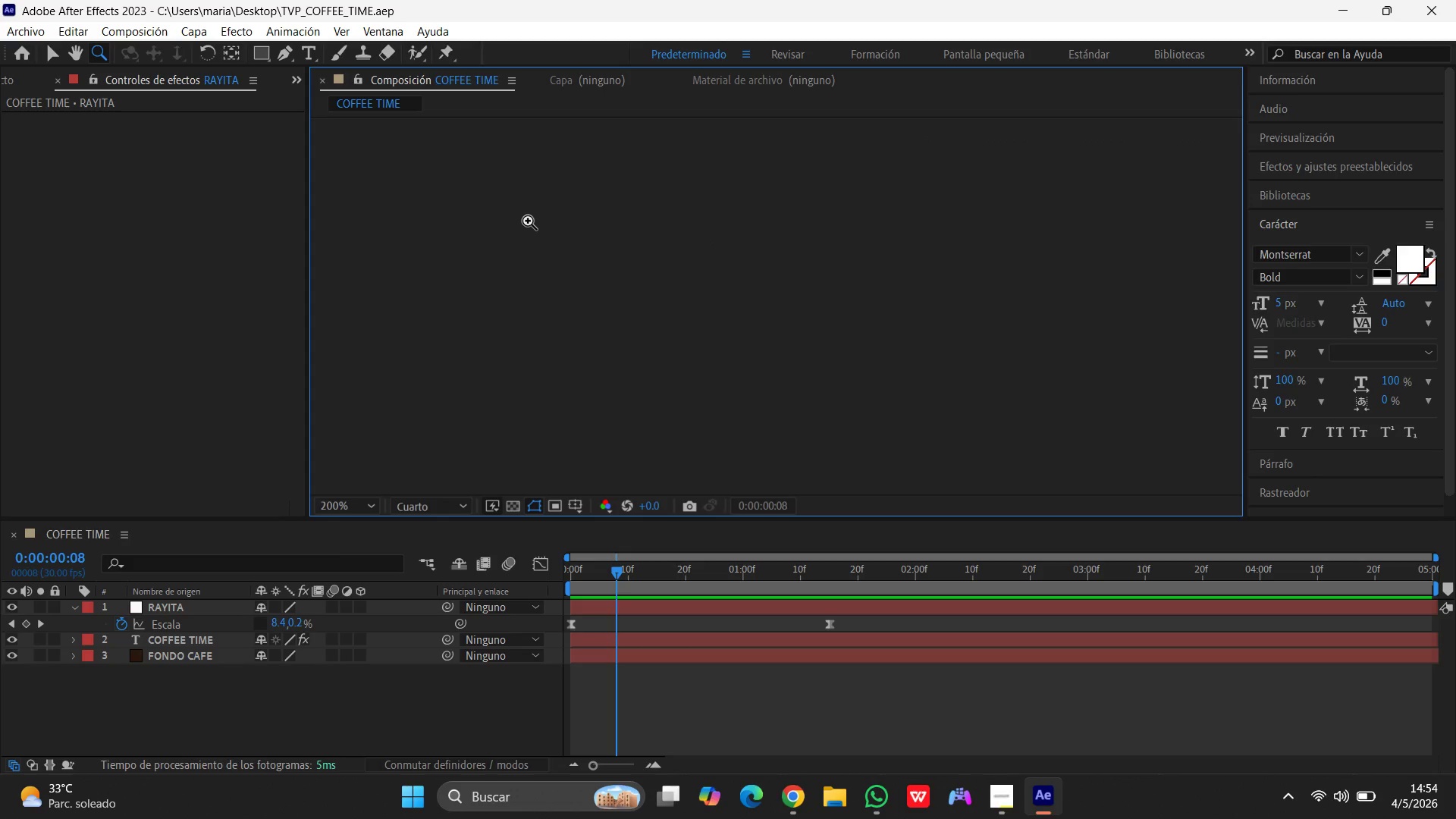 
triple_click([528, 221])
 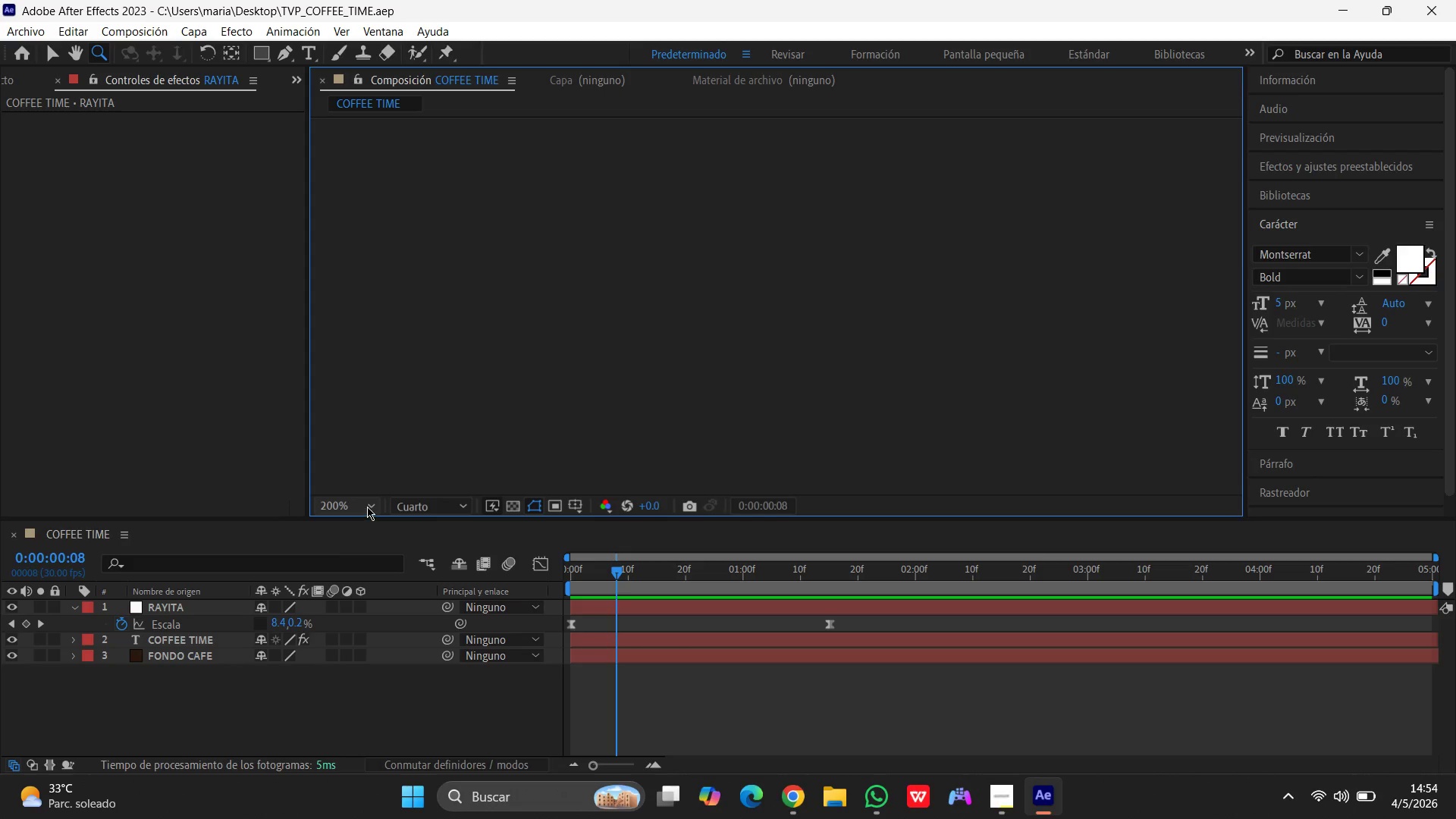 
left_click([372, 501])
 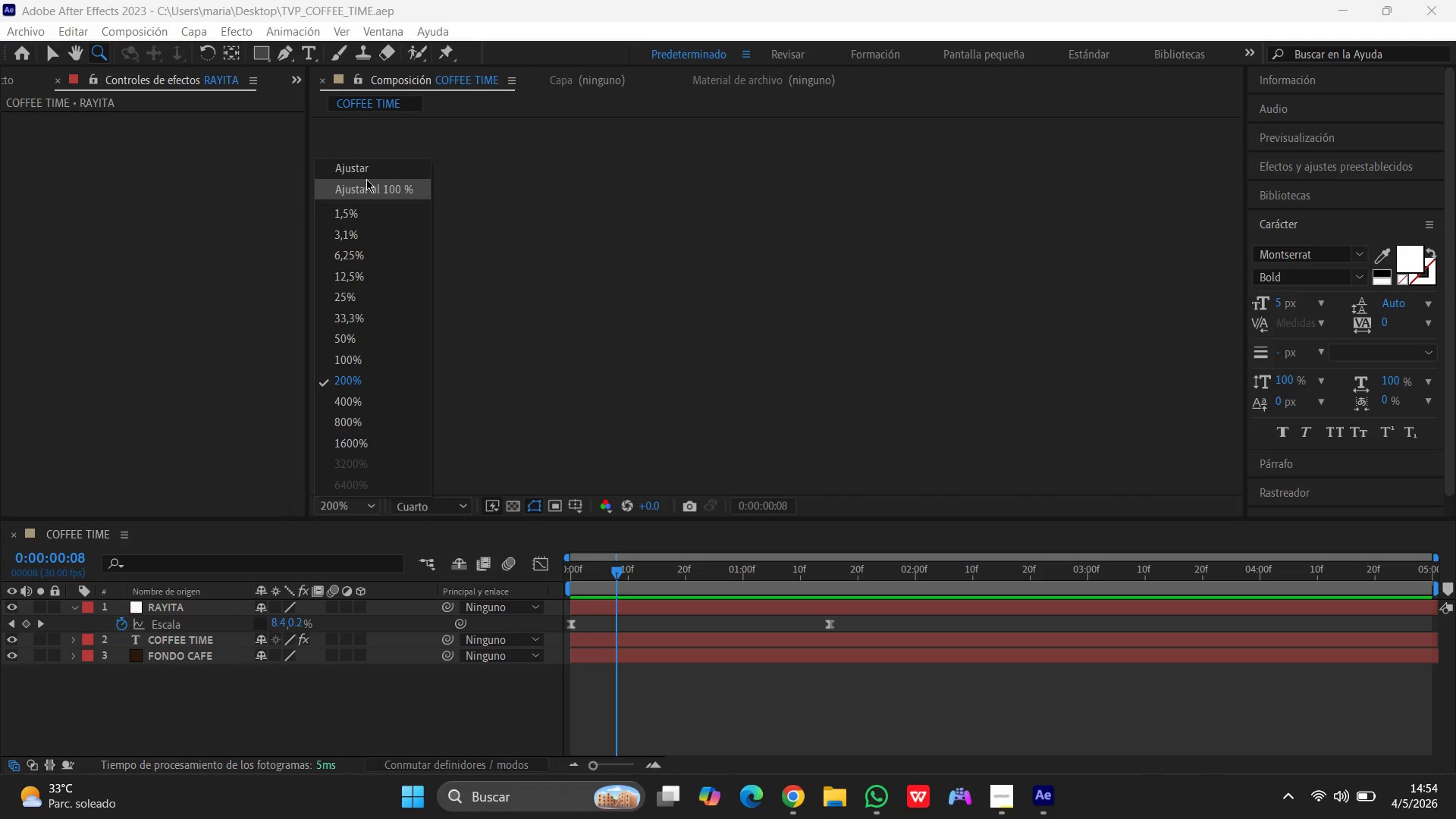 
left_click([367, 171])
 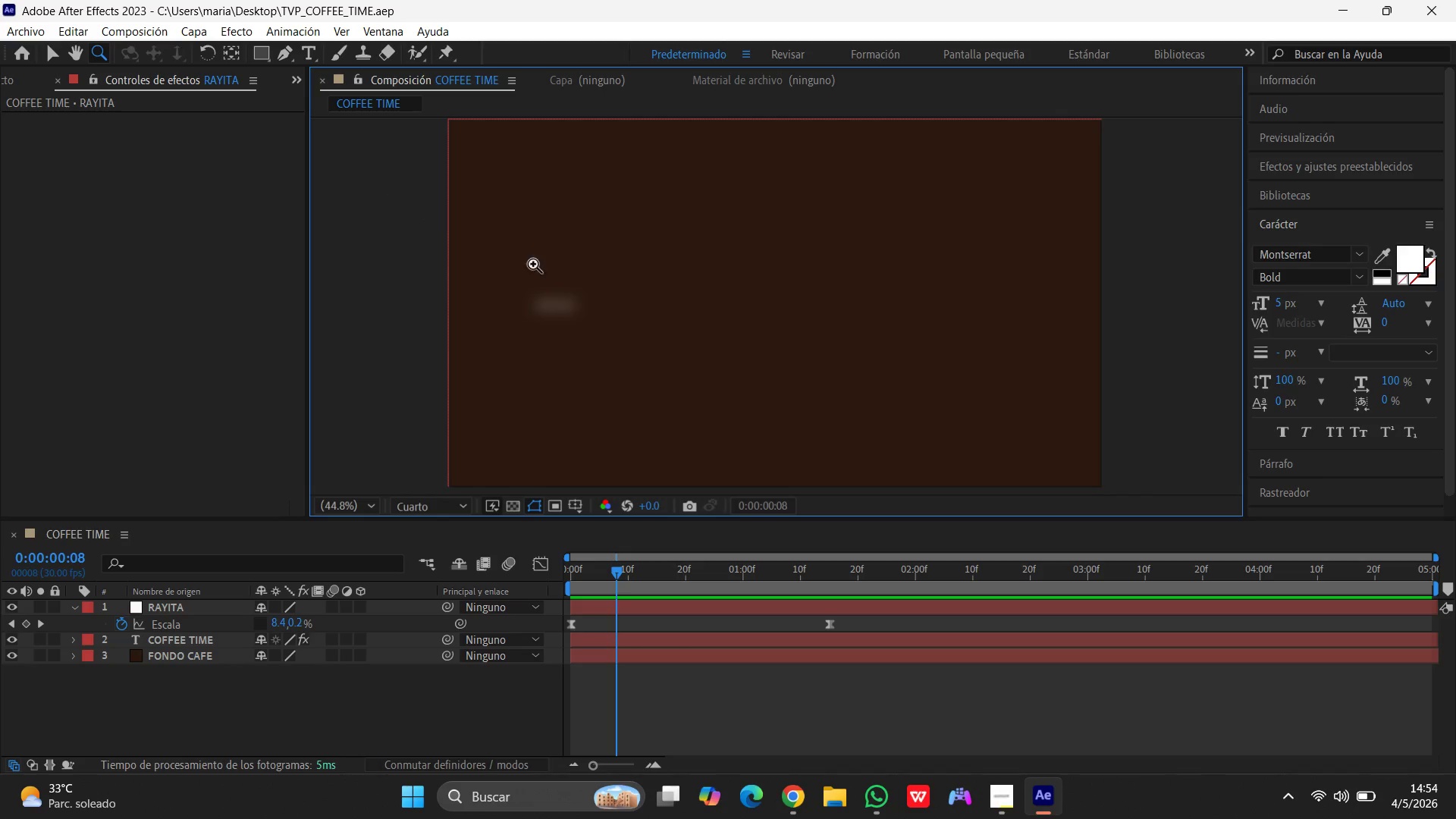 
scroll: coordinate [594, 272], scroll_direction: down, amount: 1.0
 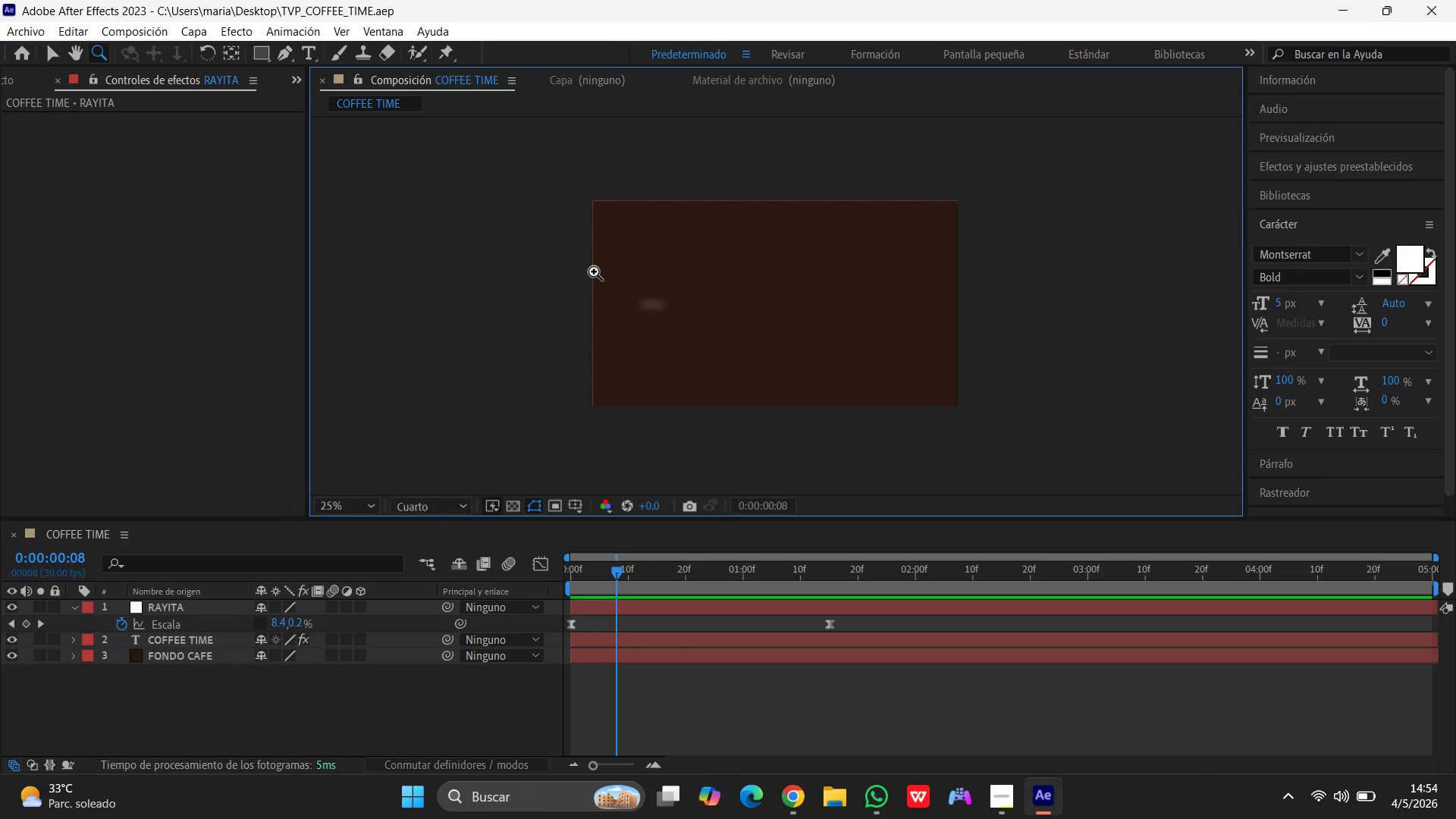 
scroll: coordinate [594, 271], scroll_direction: up, amount: 1.0
 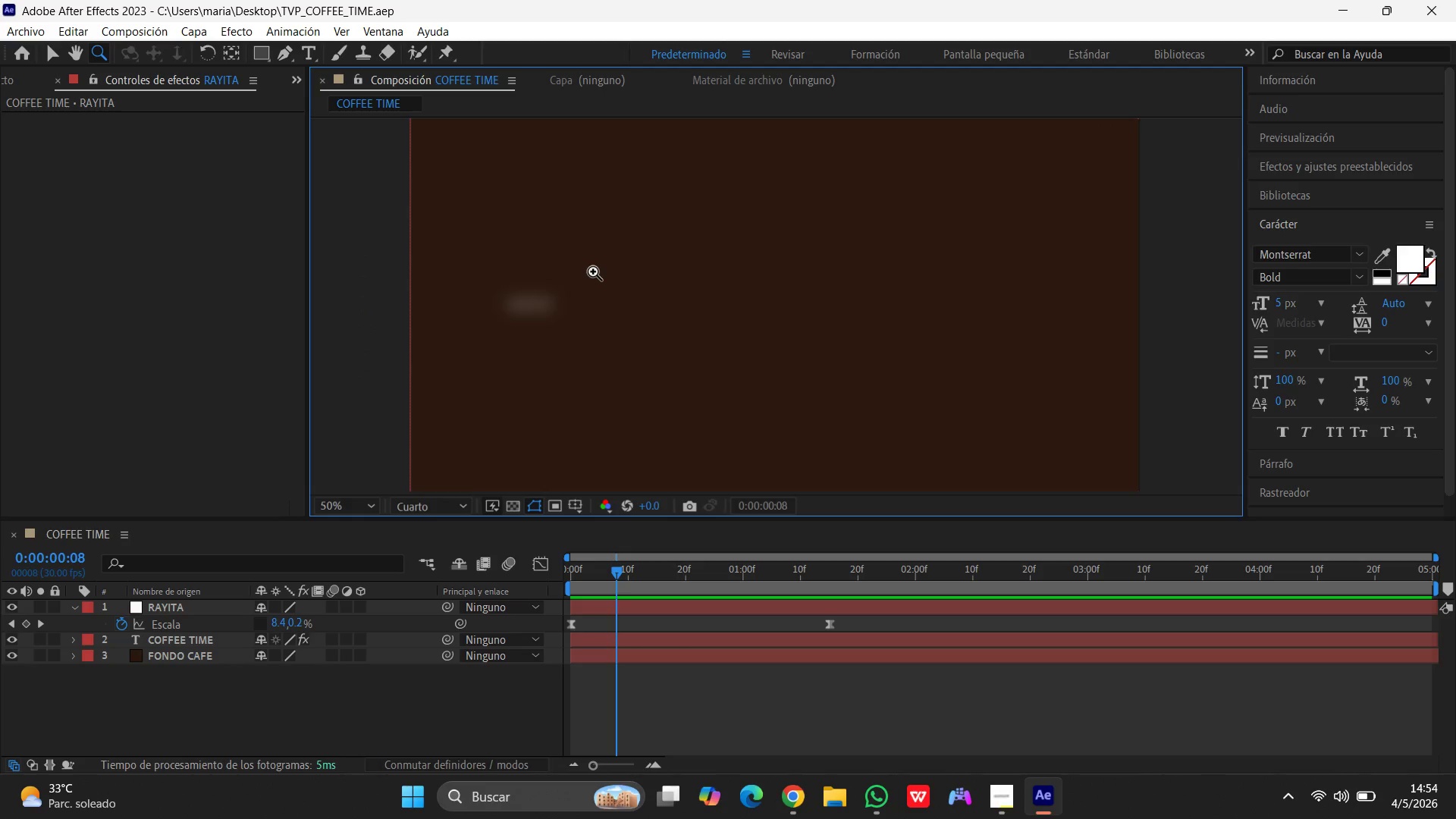 
scroll: coordinate [593, 271], scroll_direction: down, amount: 1.0
 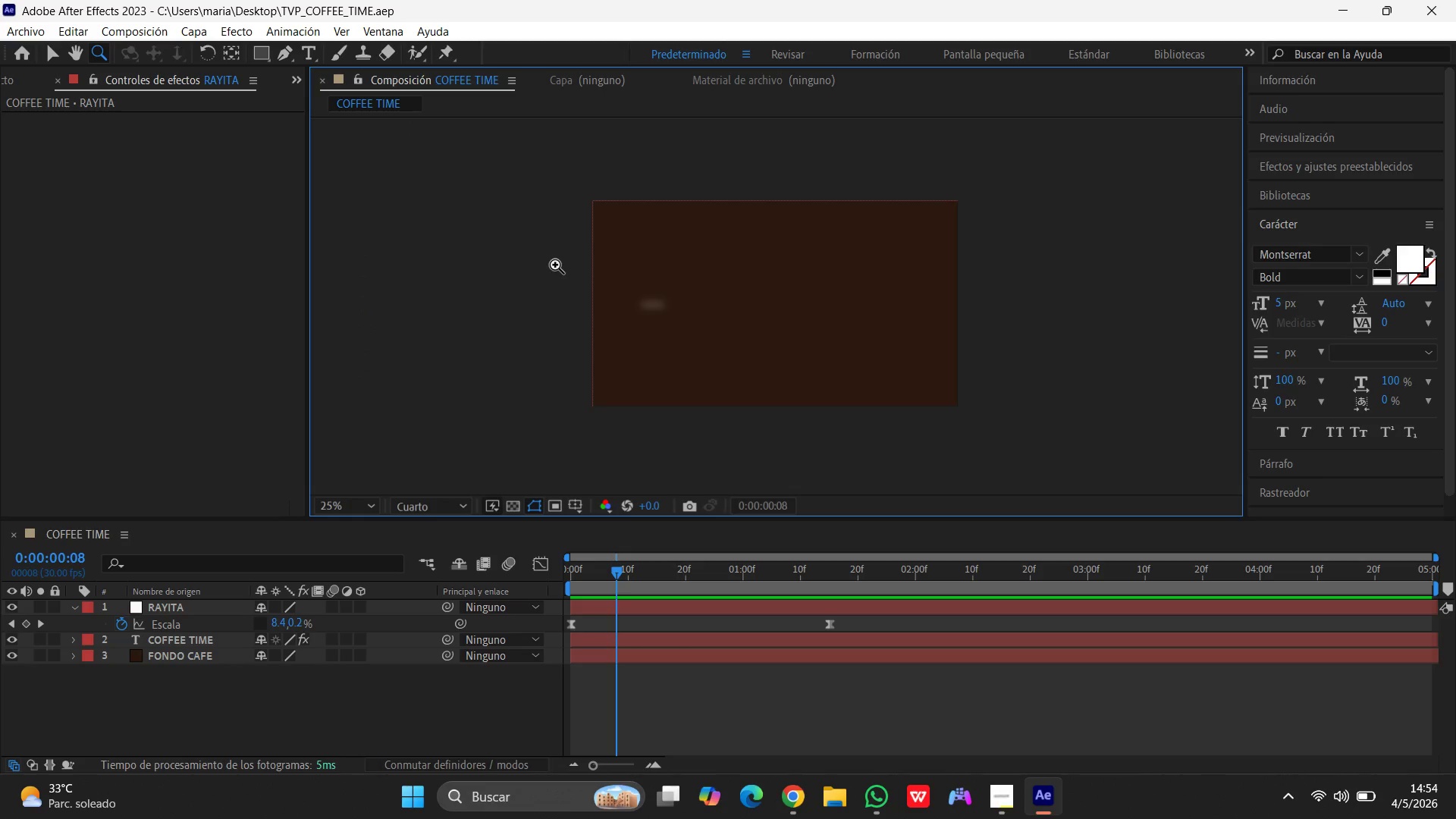 
scroll: coordinate [555, 265], scroll_direction: up, amount: 1.0
 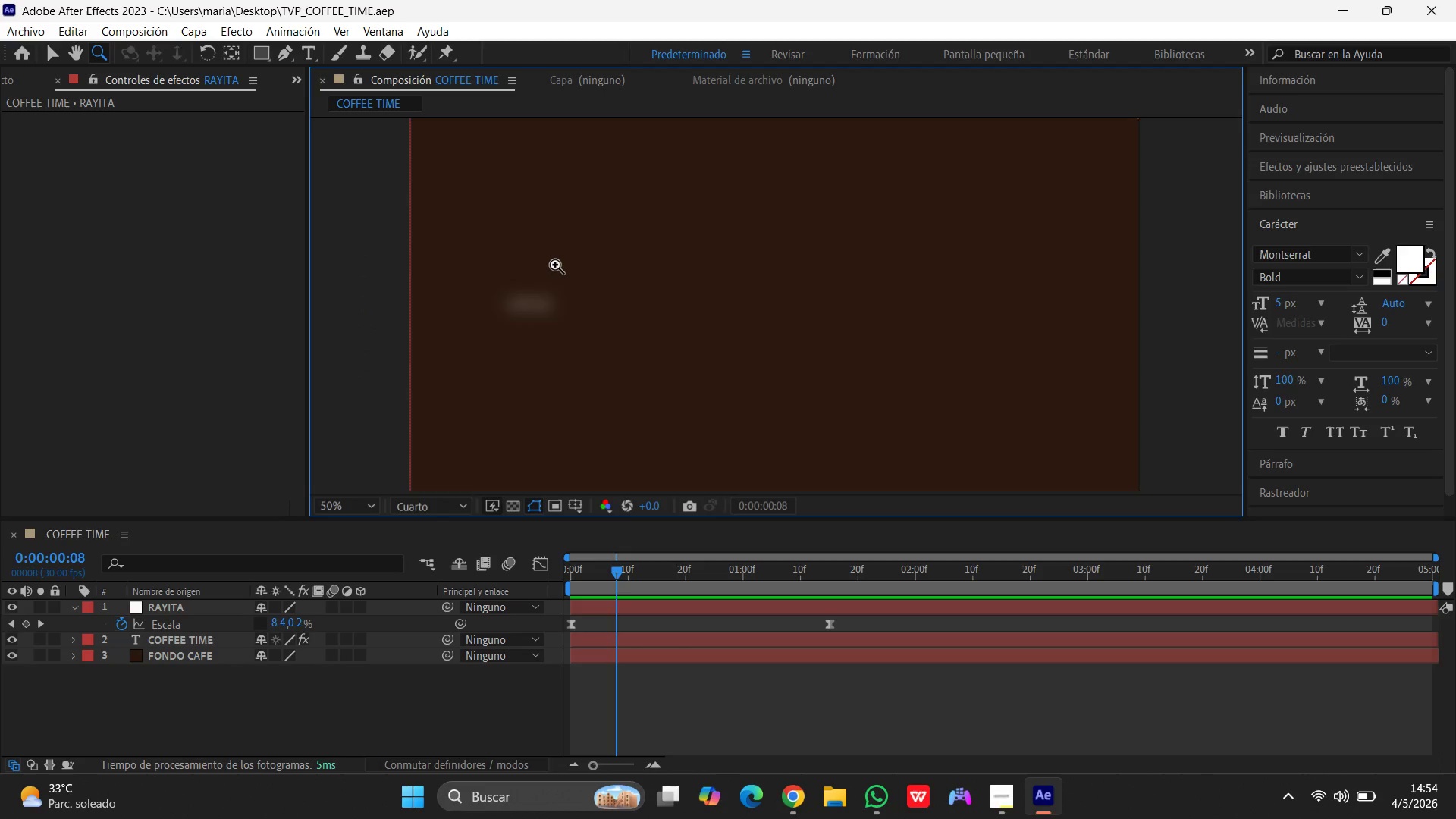 
scroll: coordinate [555, 265], scroll_direction: down, amount: 1.0
 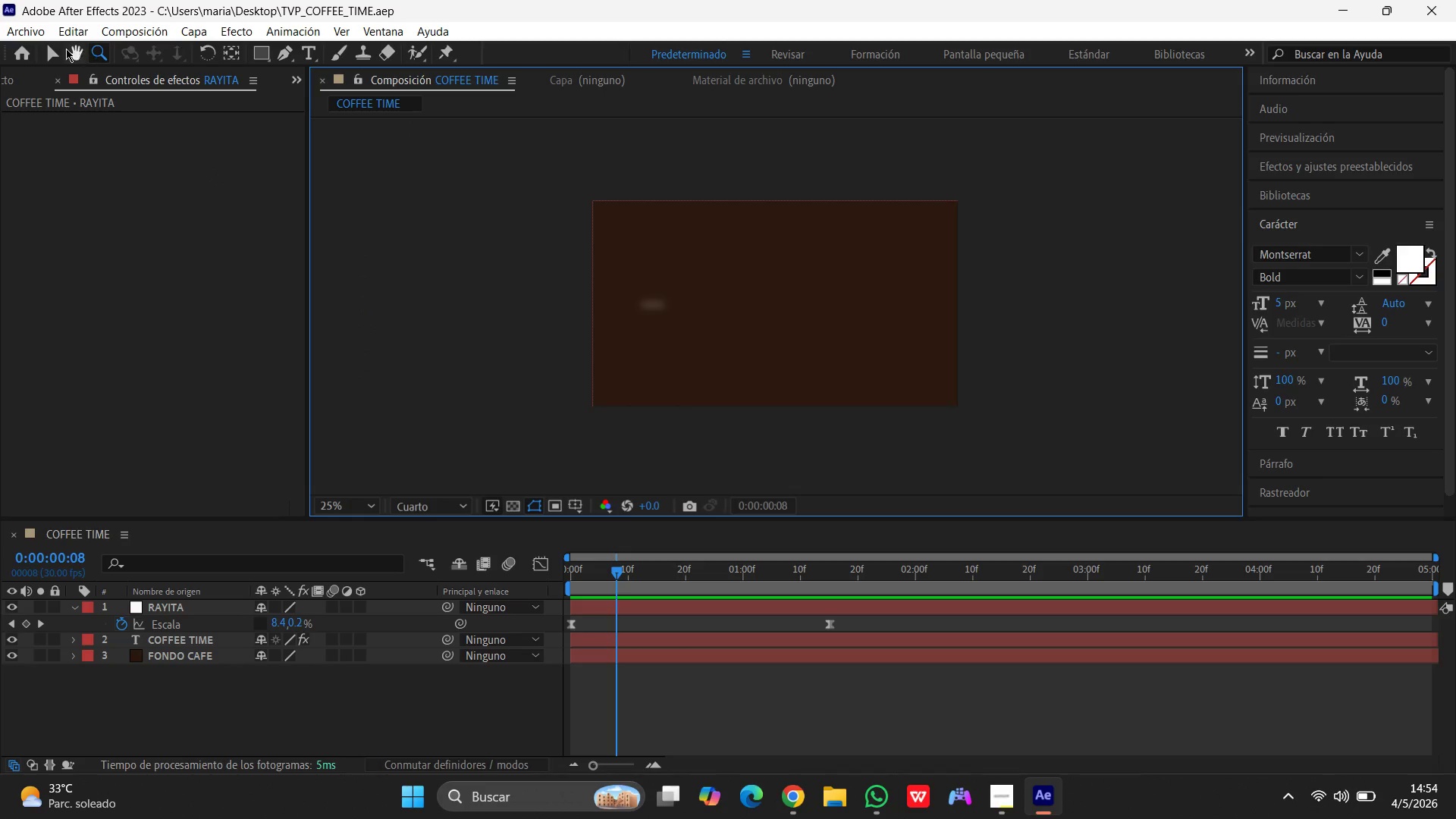 
left_click([58, 48])
 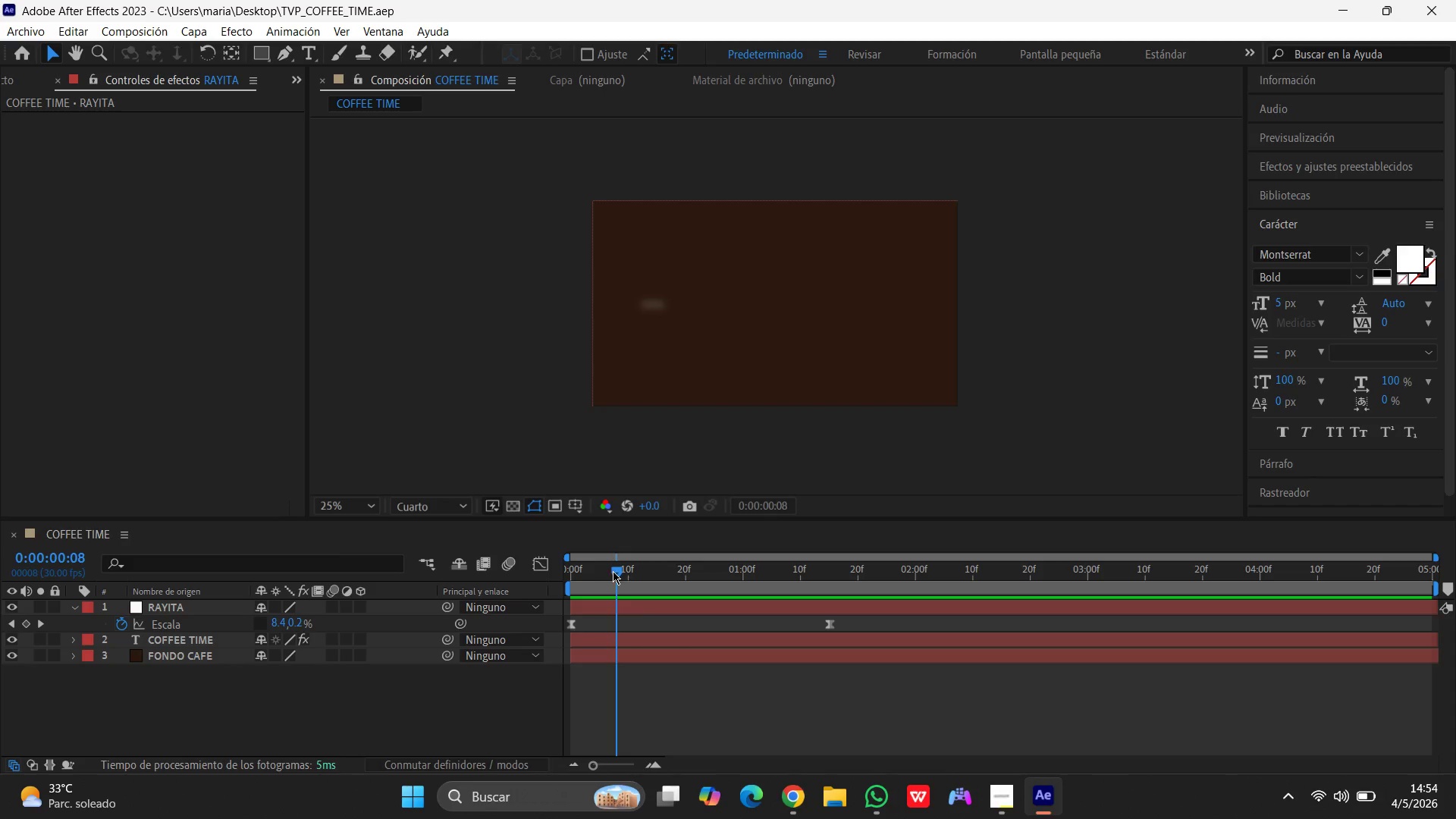 
left_click_drag(start_coordinate=[617, 571], to_coordinate=[648, 571])
 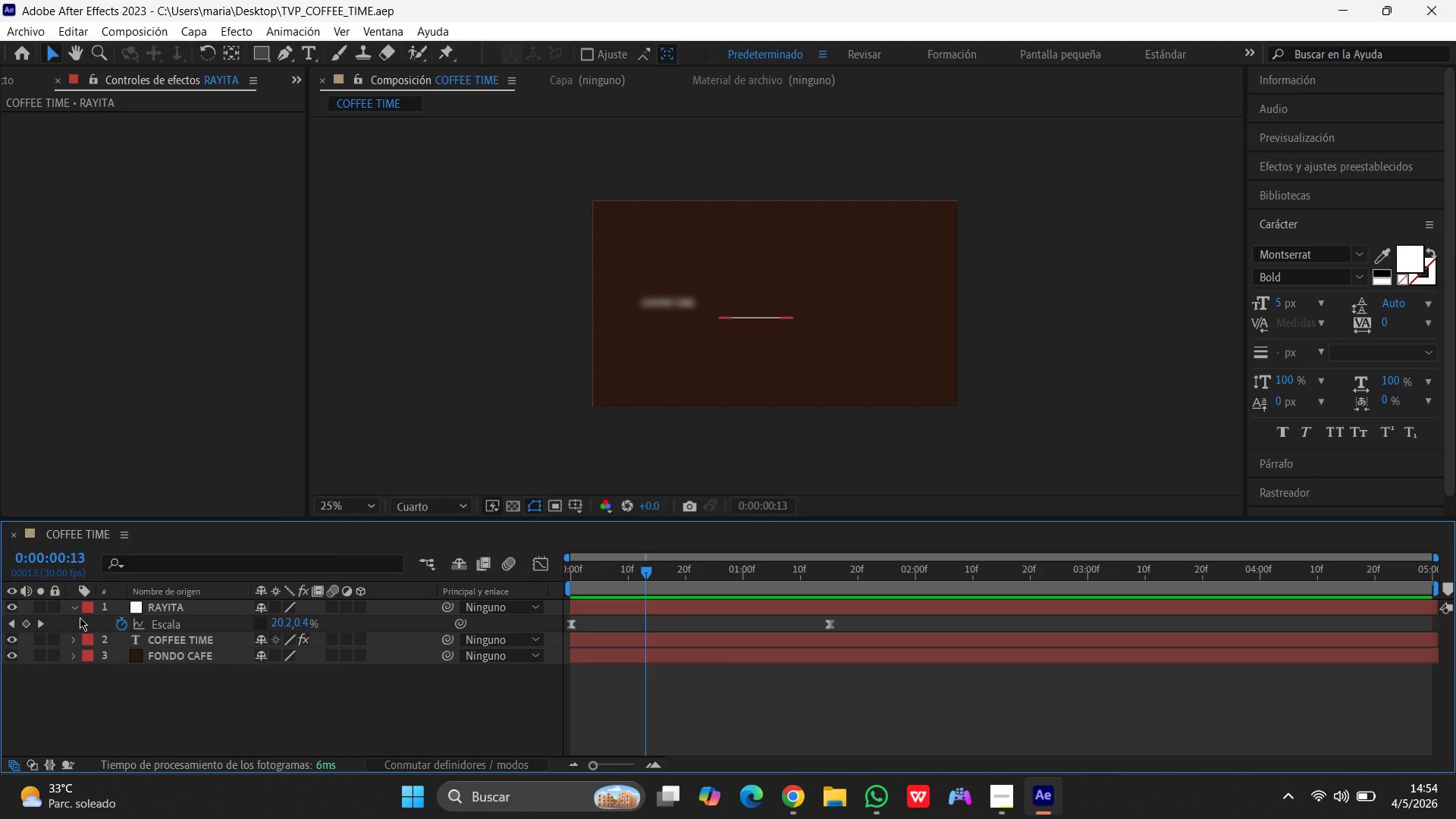 
left_click([78, 613])
 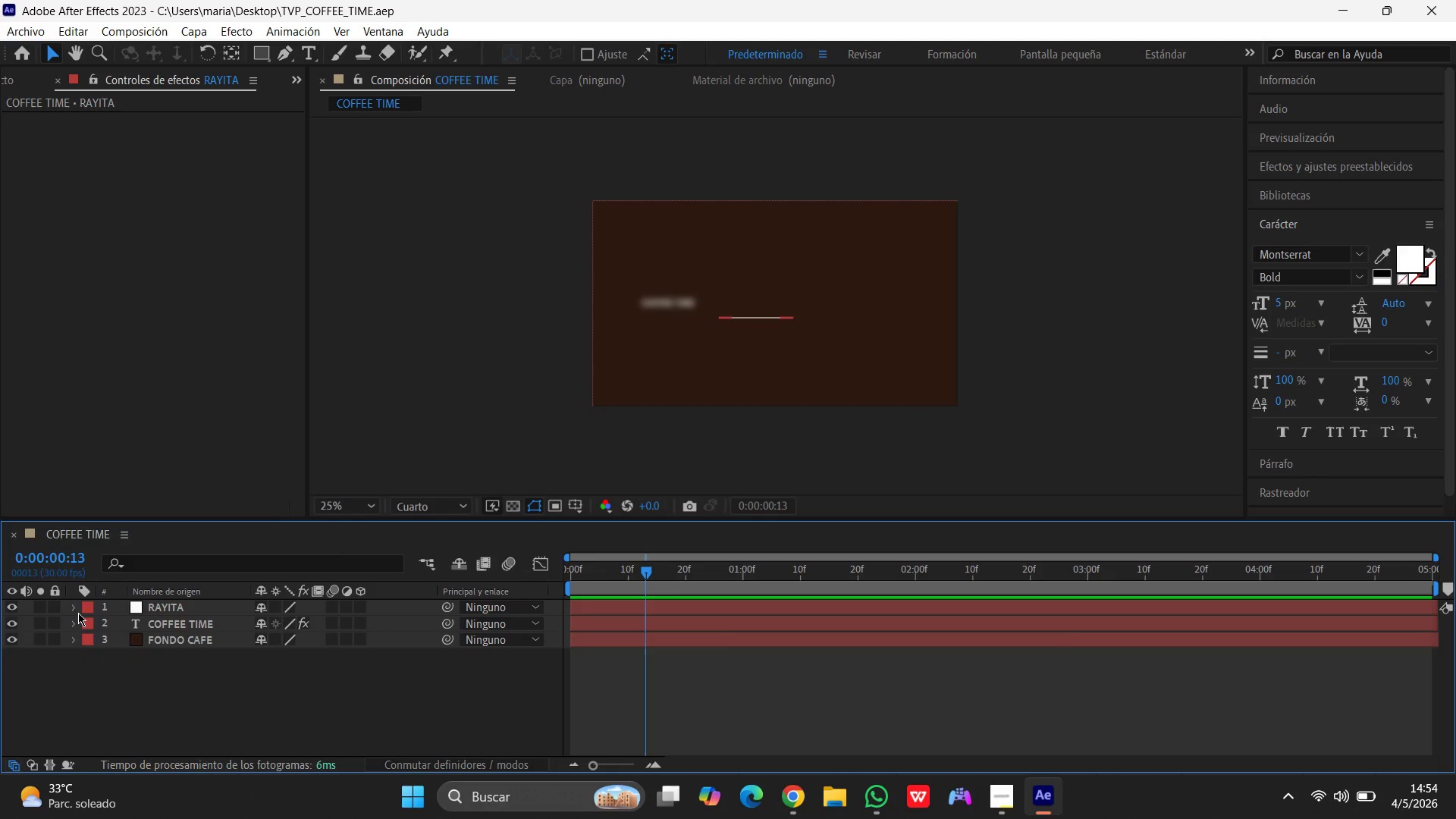 
left_click([78, 613])
 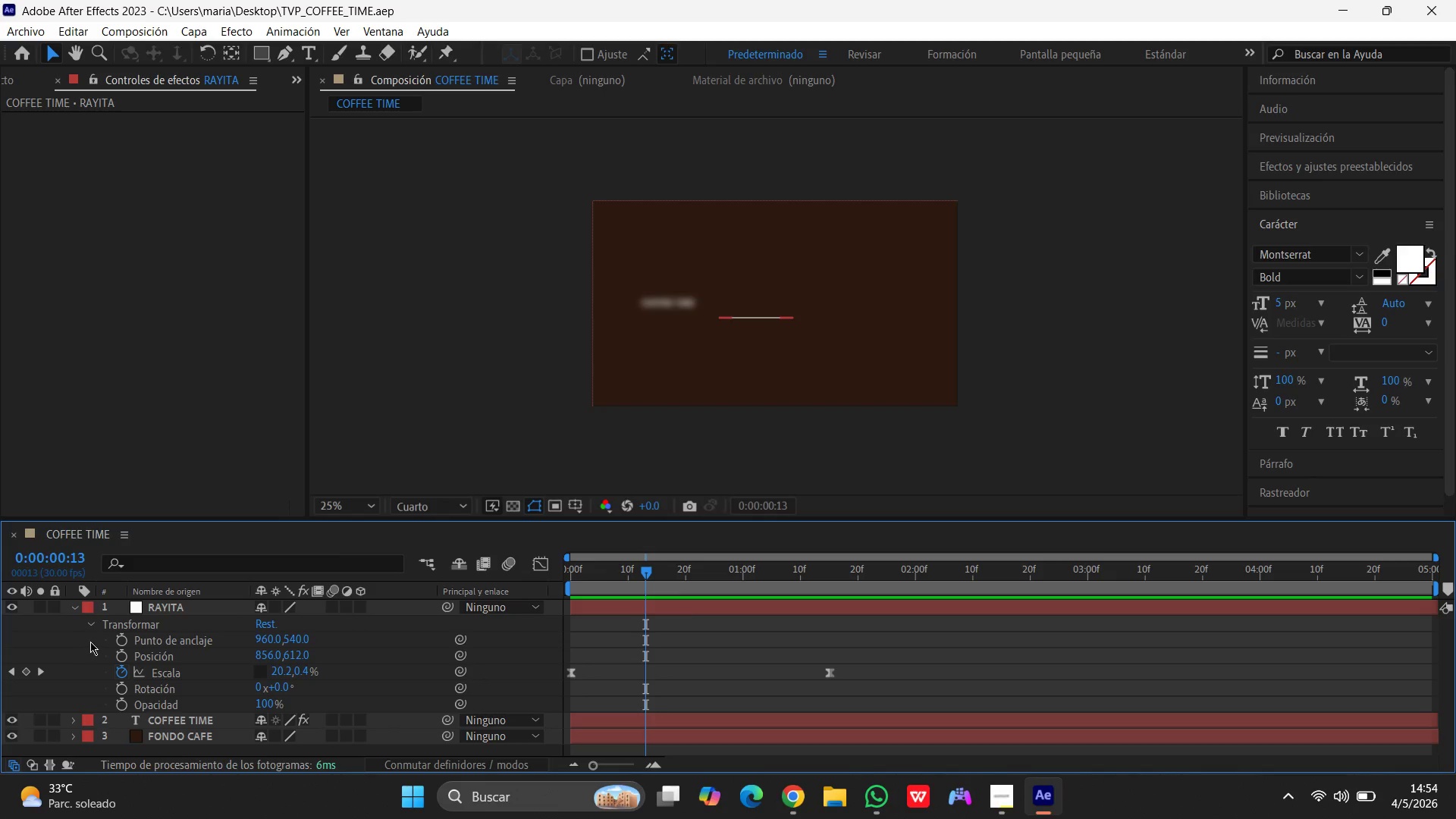 
scroll: coordinate [406, 704], scroll_direction: down, amount: 6.0
 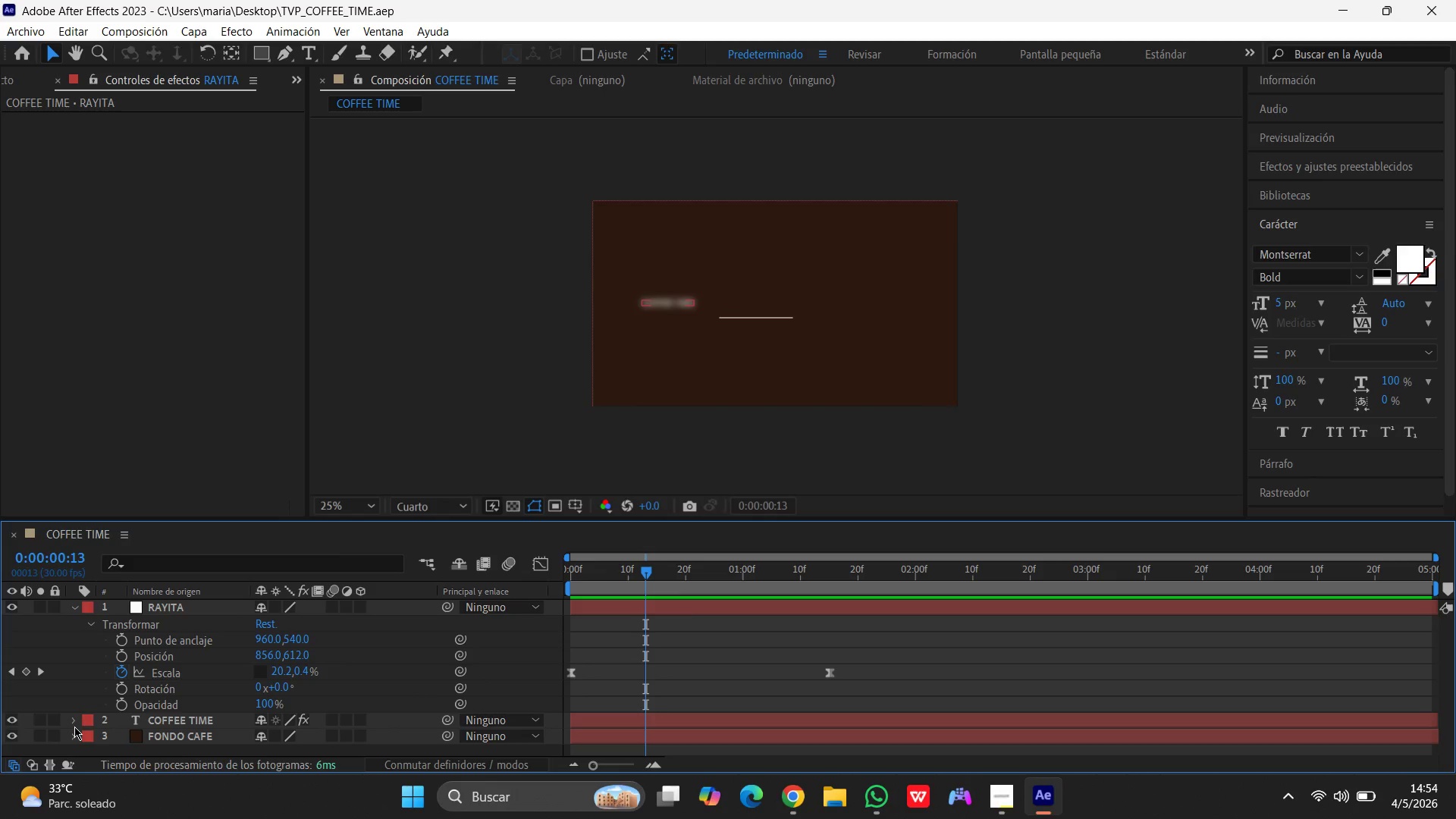 
left_click([74, 726])
 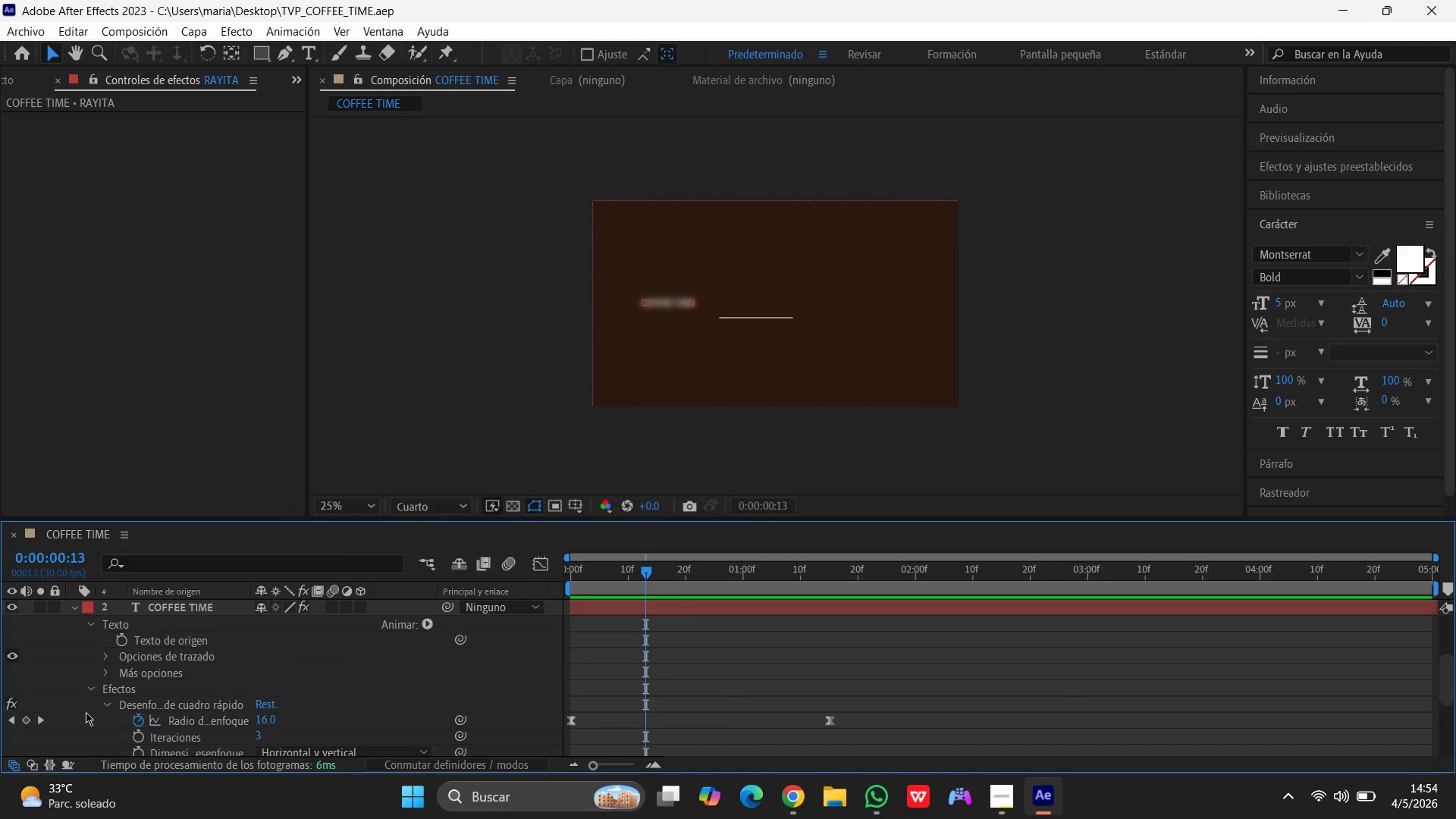 
scroll: coordinate [99, 695], scroll_direction: down, amount: 2.0
 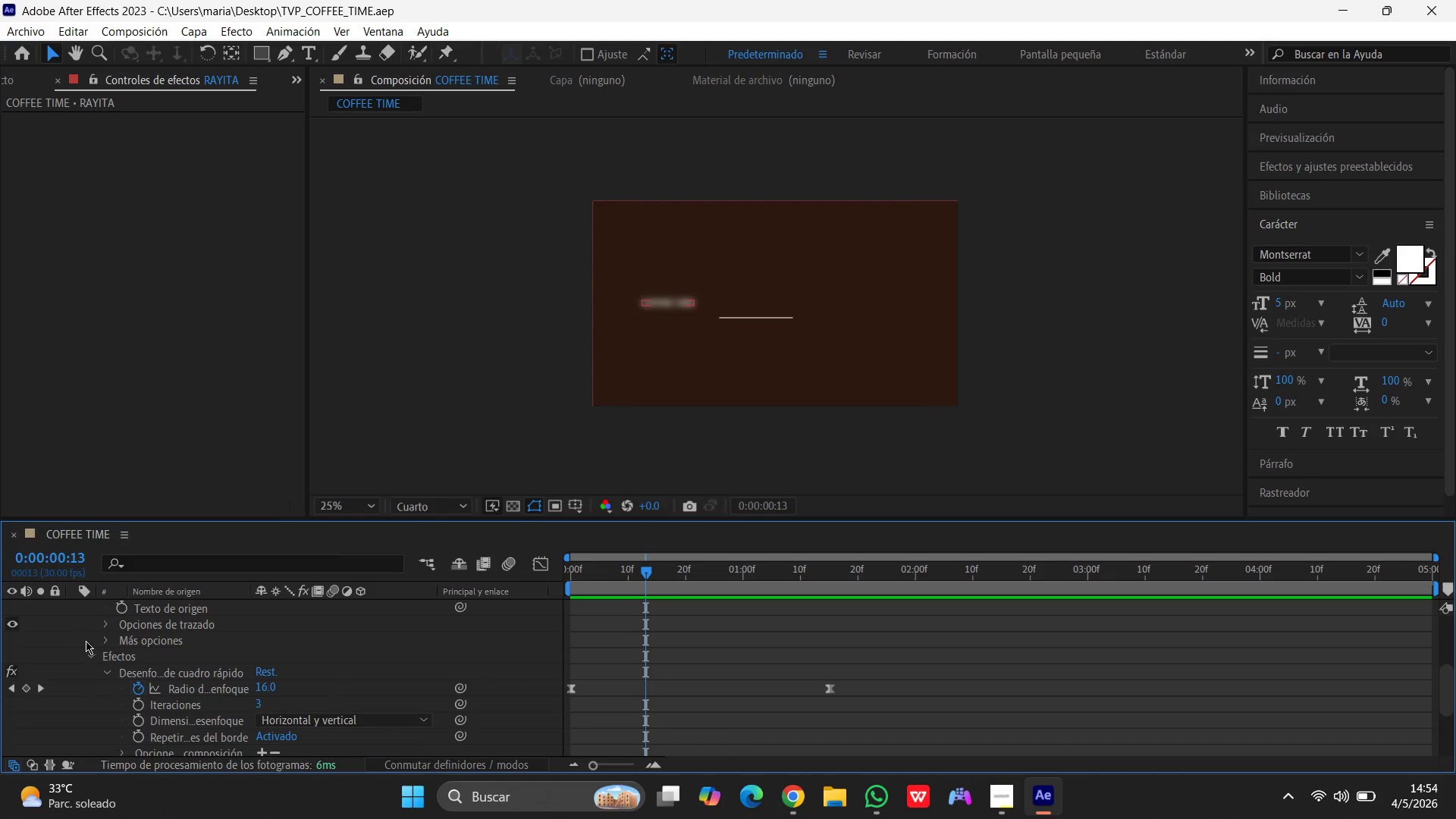 
scroll: coordinate [86, 642], scroll_direction: up, amount: 7.0
 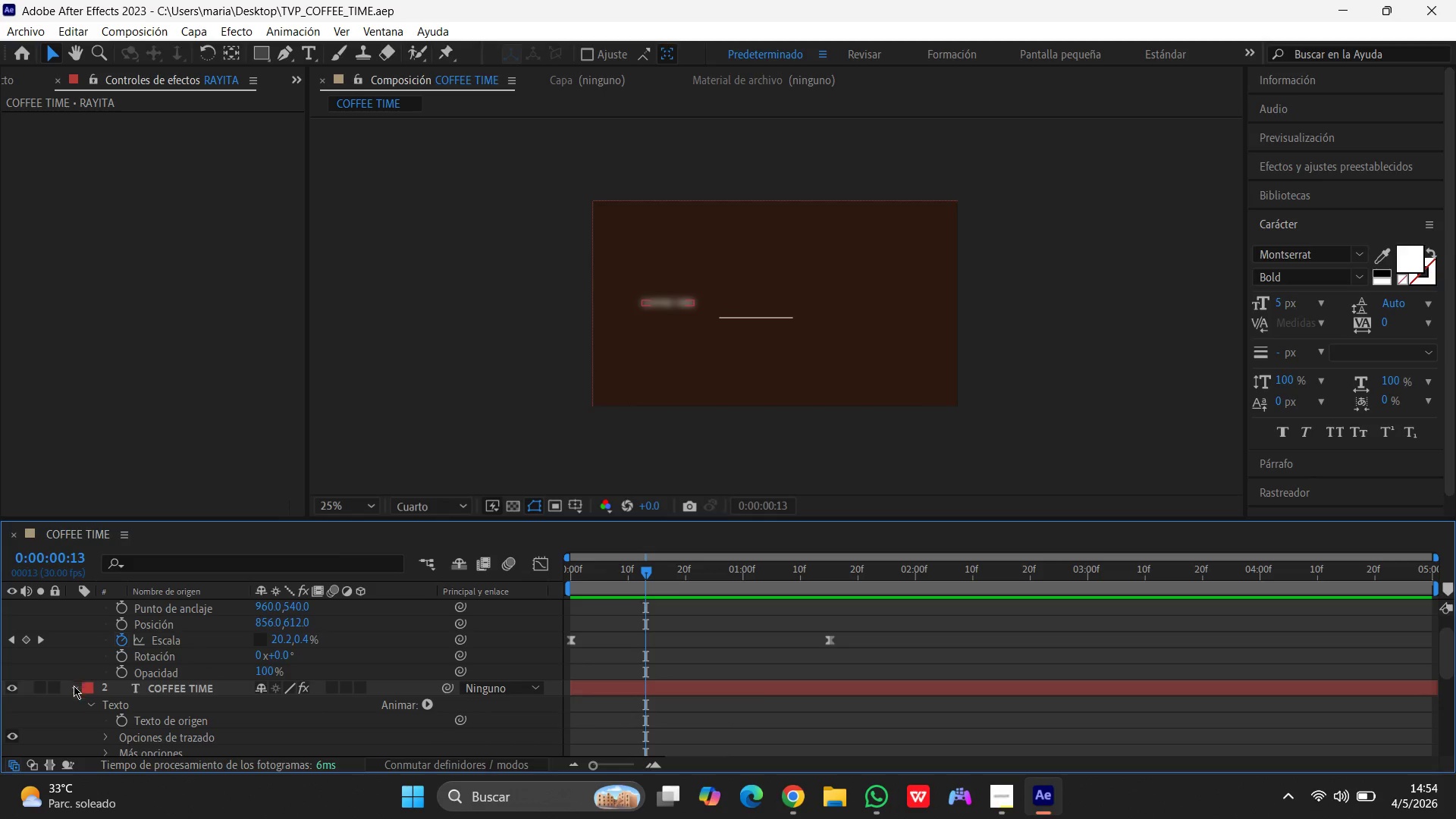 
left_click([72, 692])
 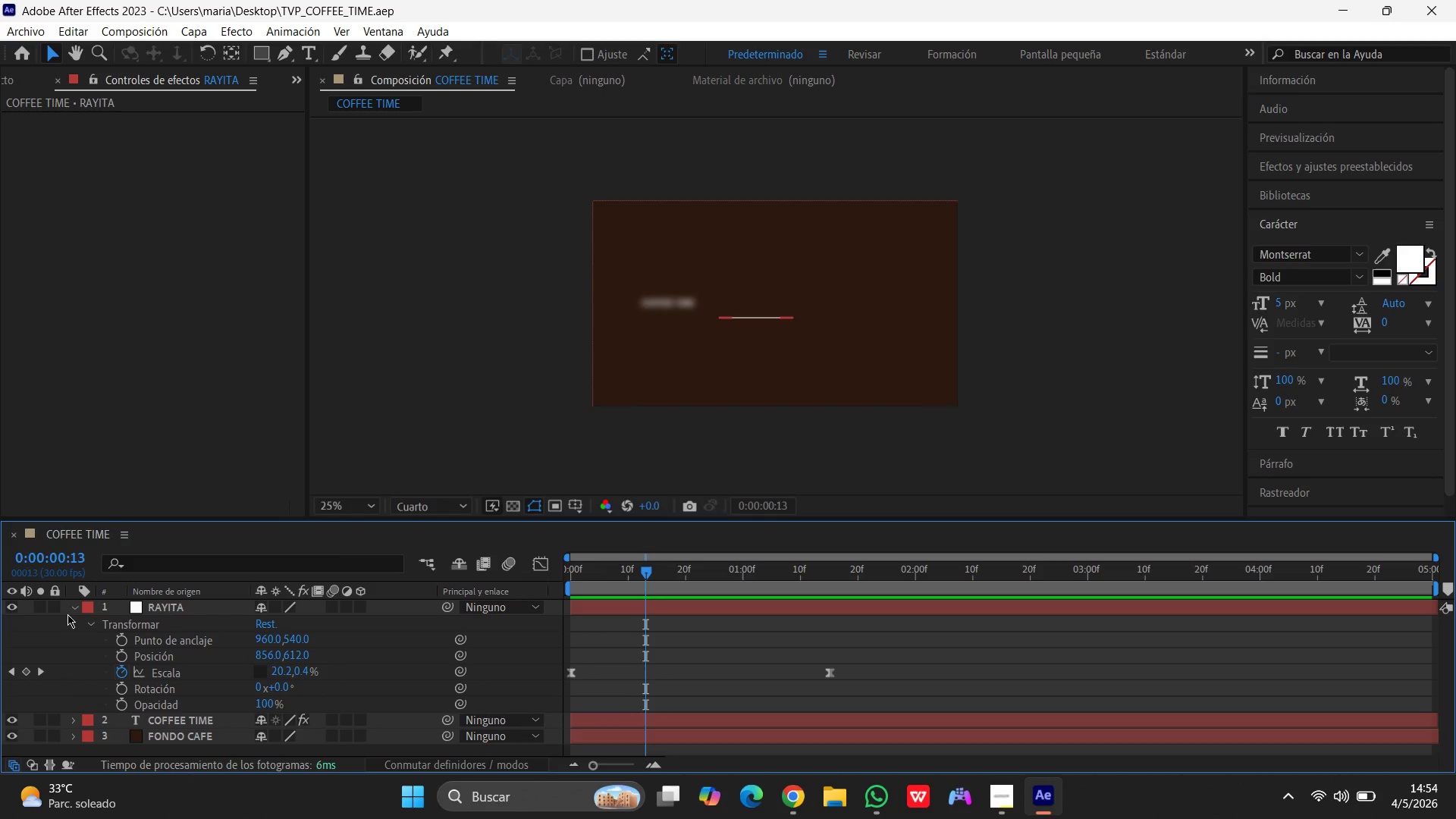 
left_click([76, 605])
 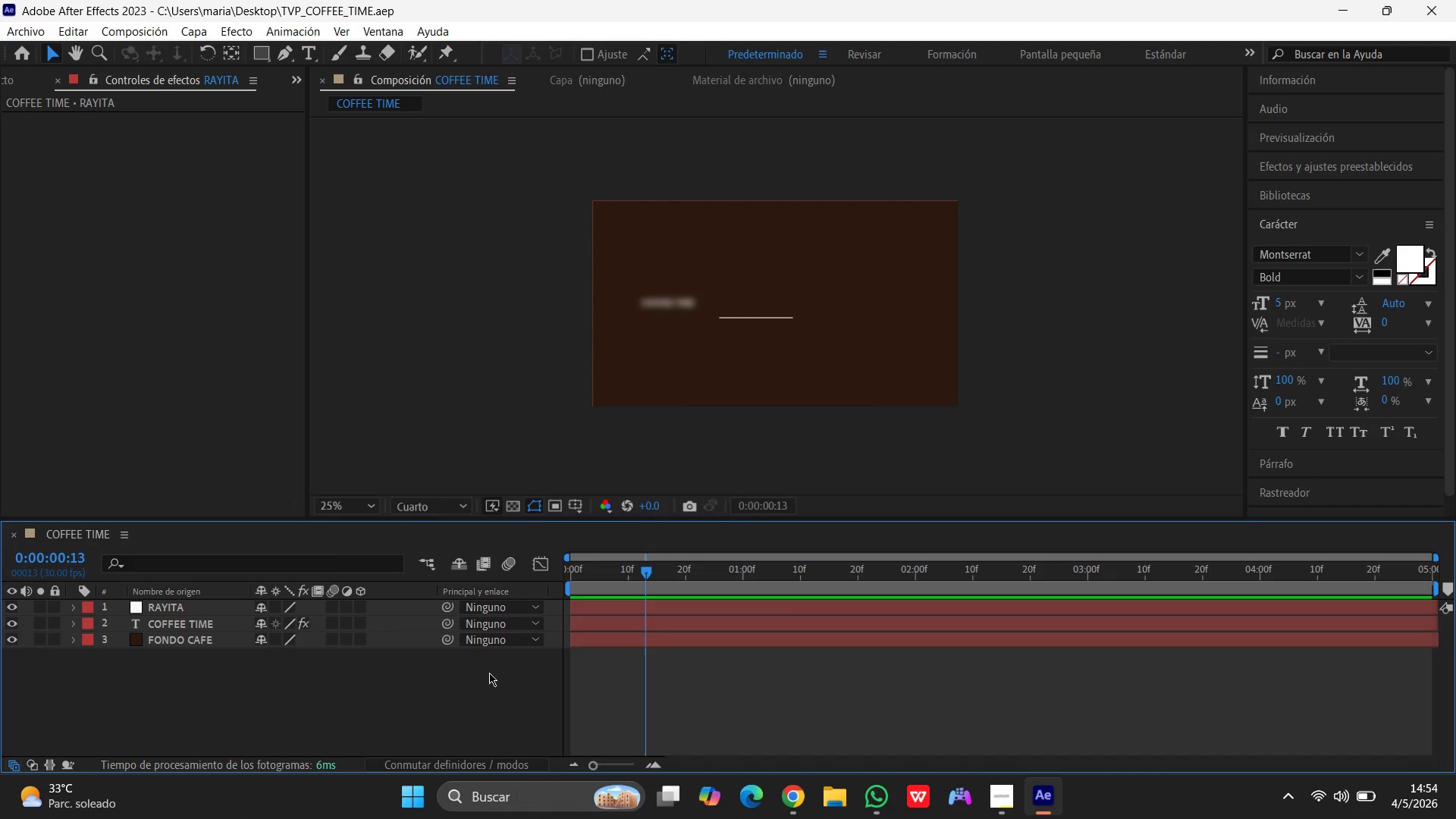 
left_click([469, 697])
 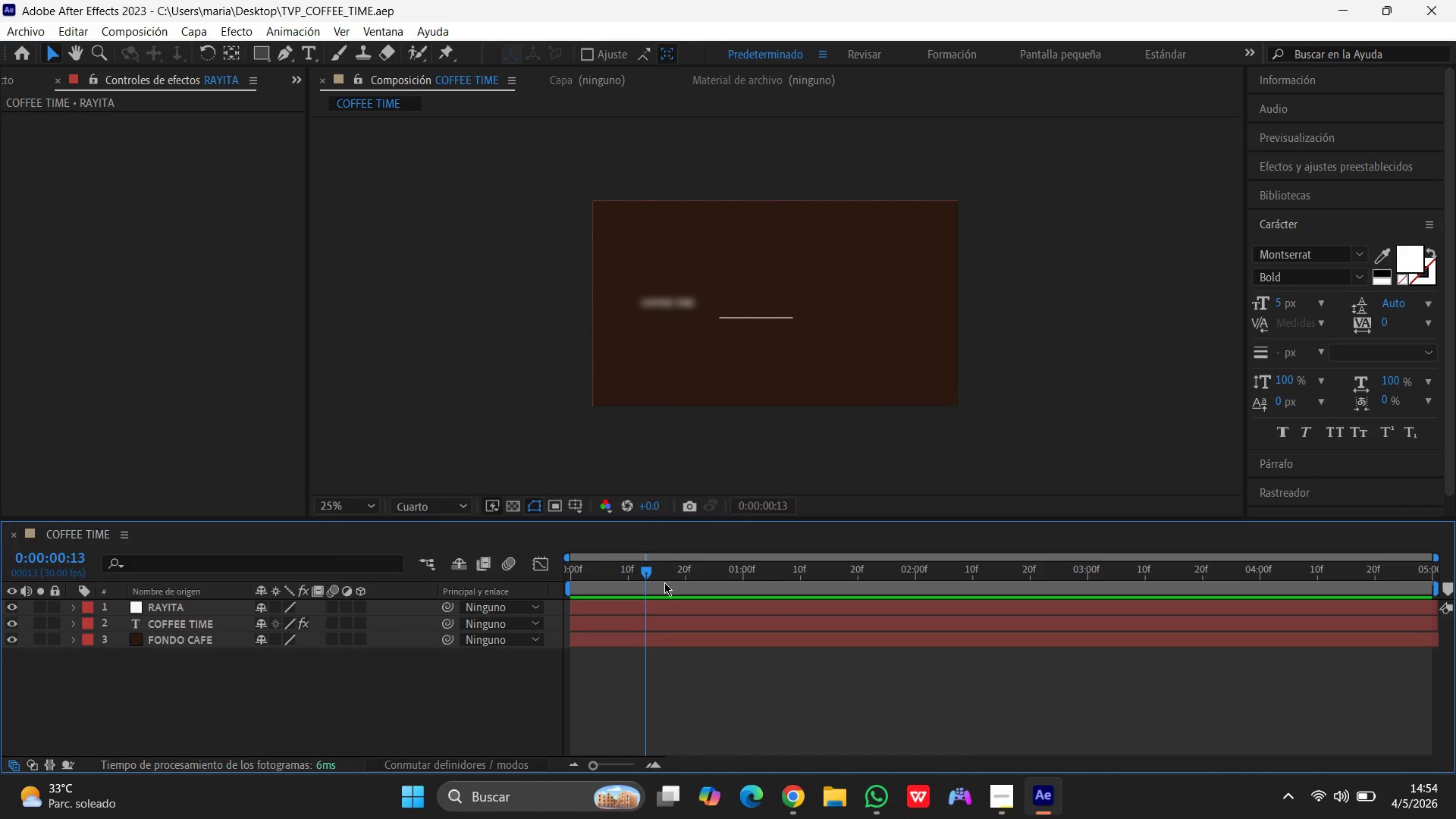 
left_click_drag(start_coordinate=[643, 570], to_coordinate=[763, 553])
 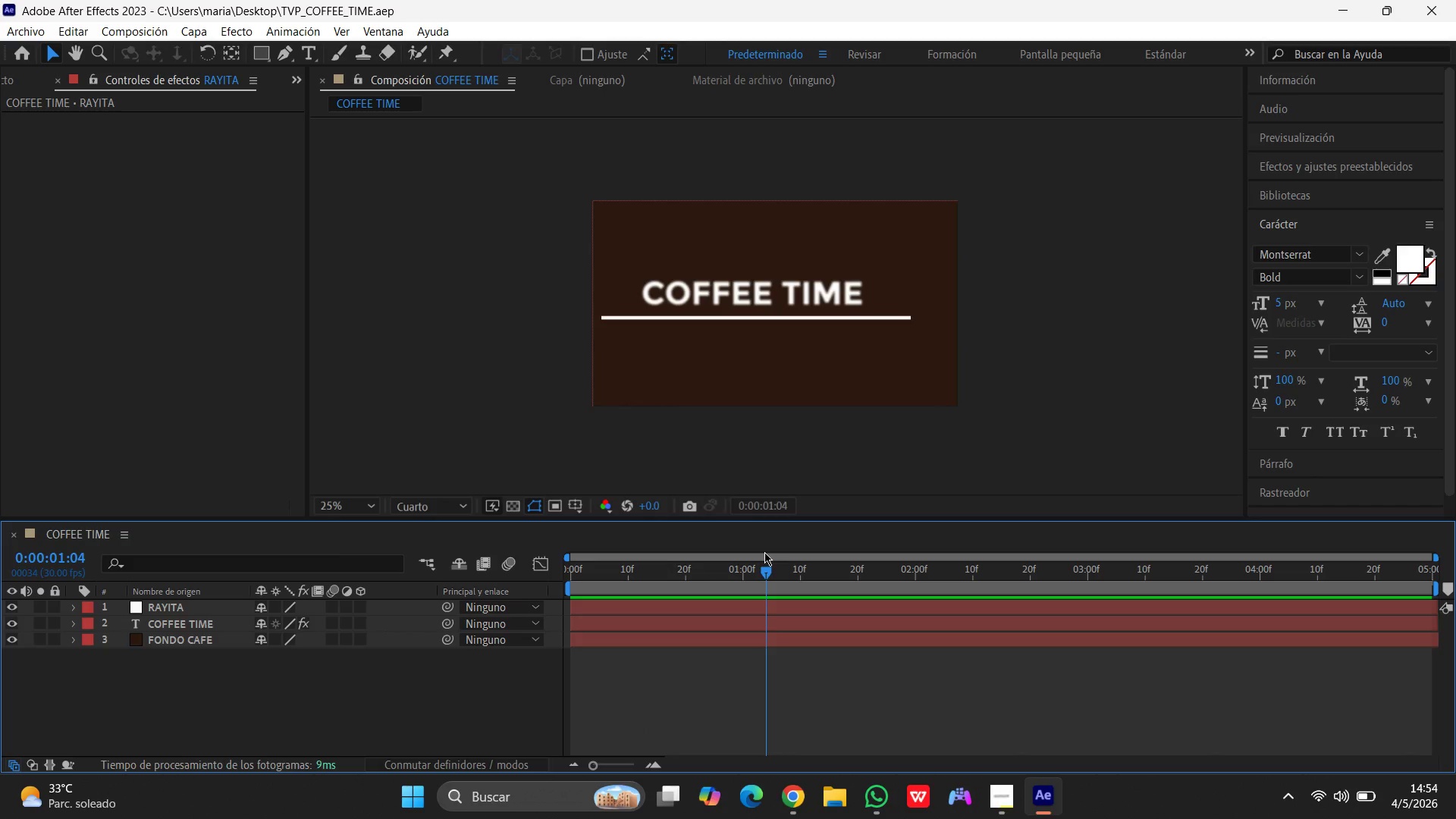 
key(PrintScreen)
 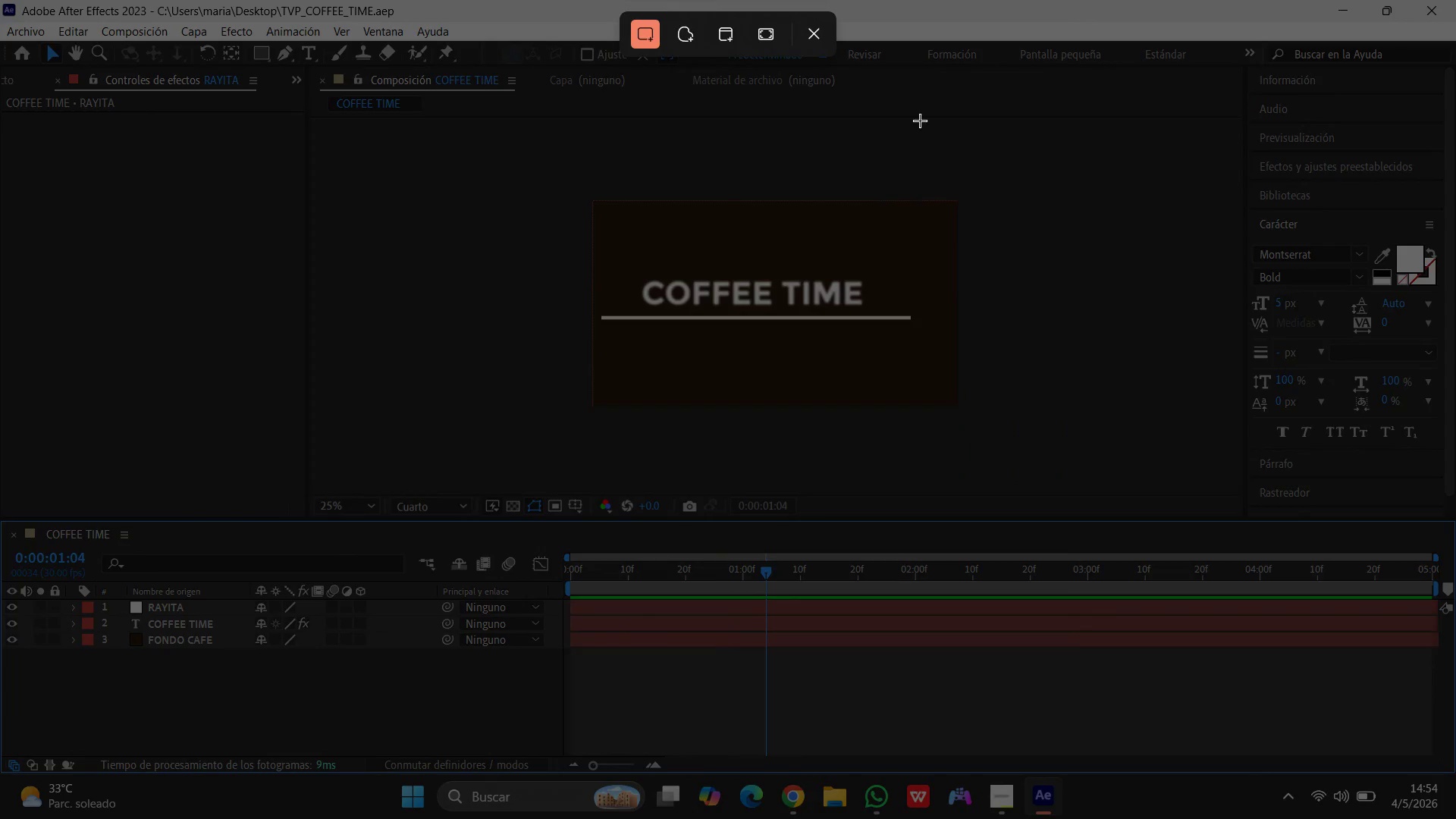 
left_click([775, 34])
 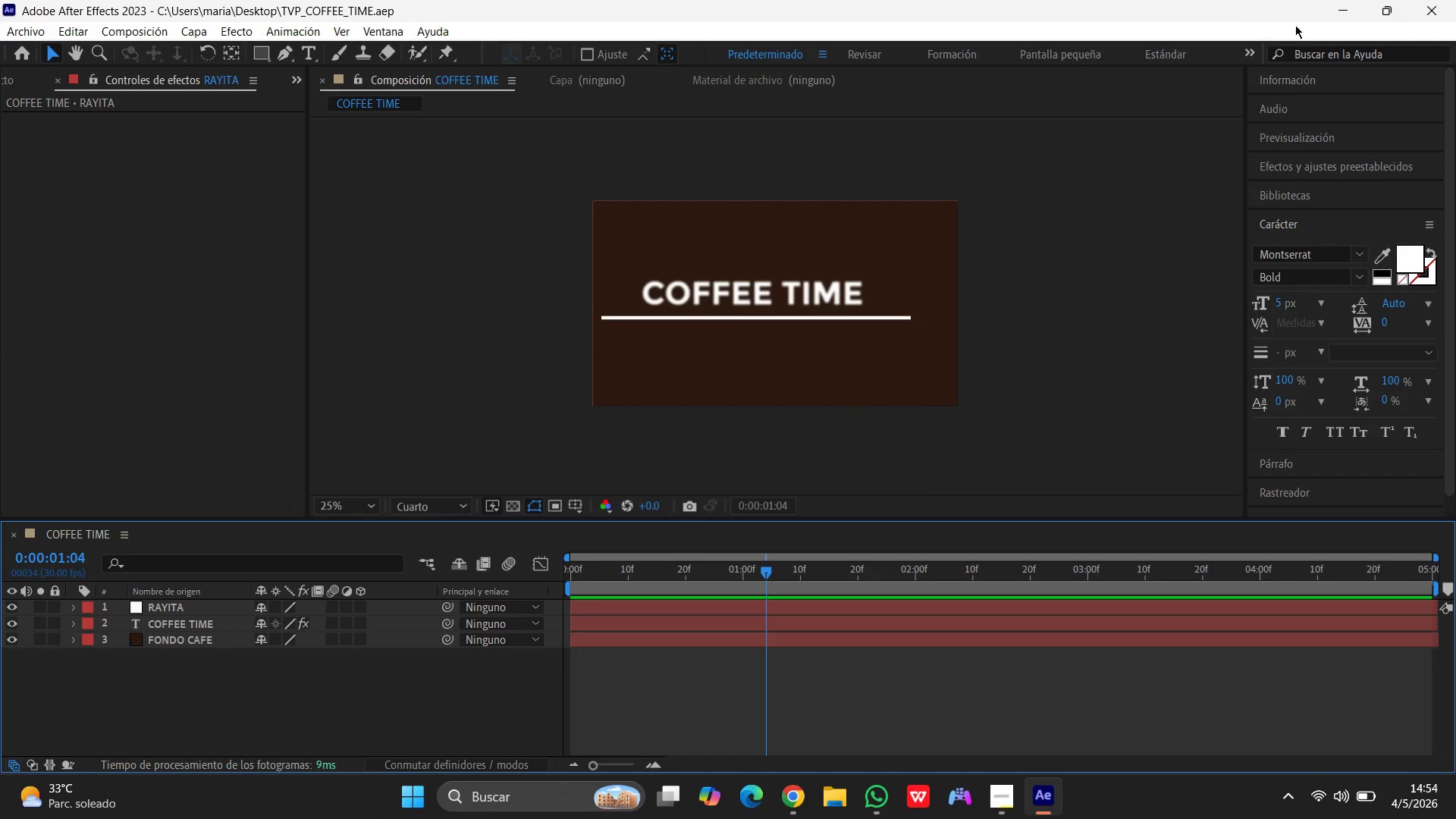 
left_click([1342, 12])
 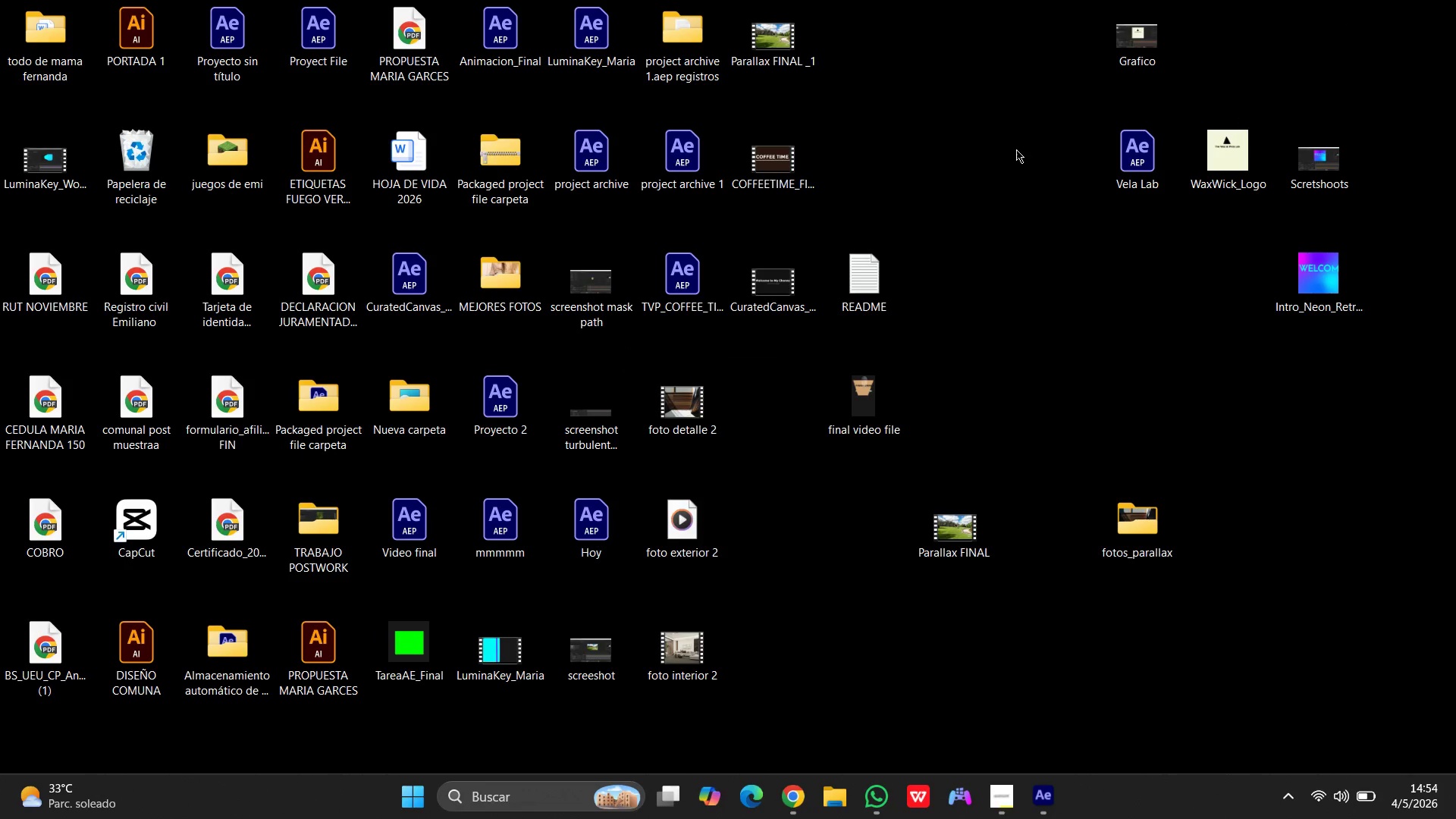 
right_click([956, 149])
 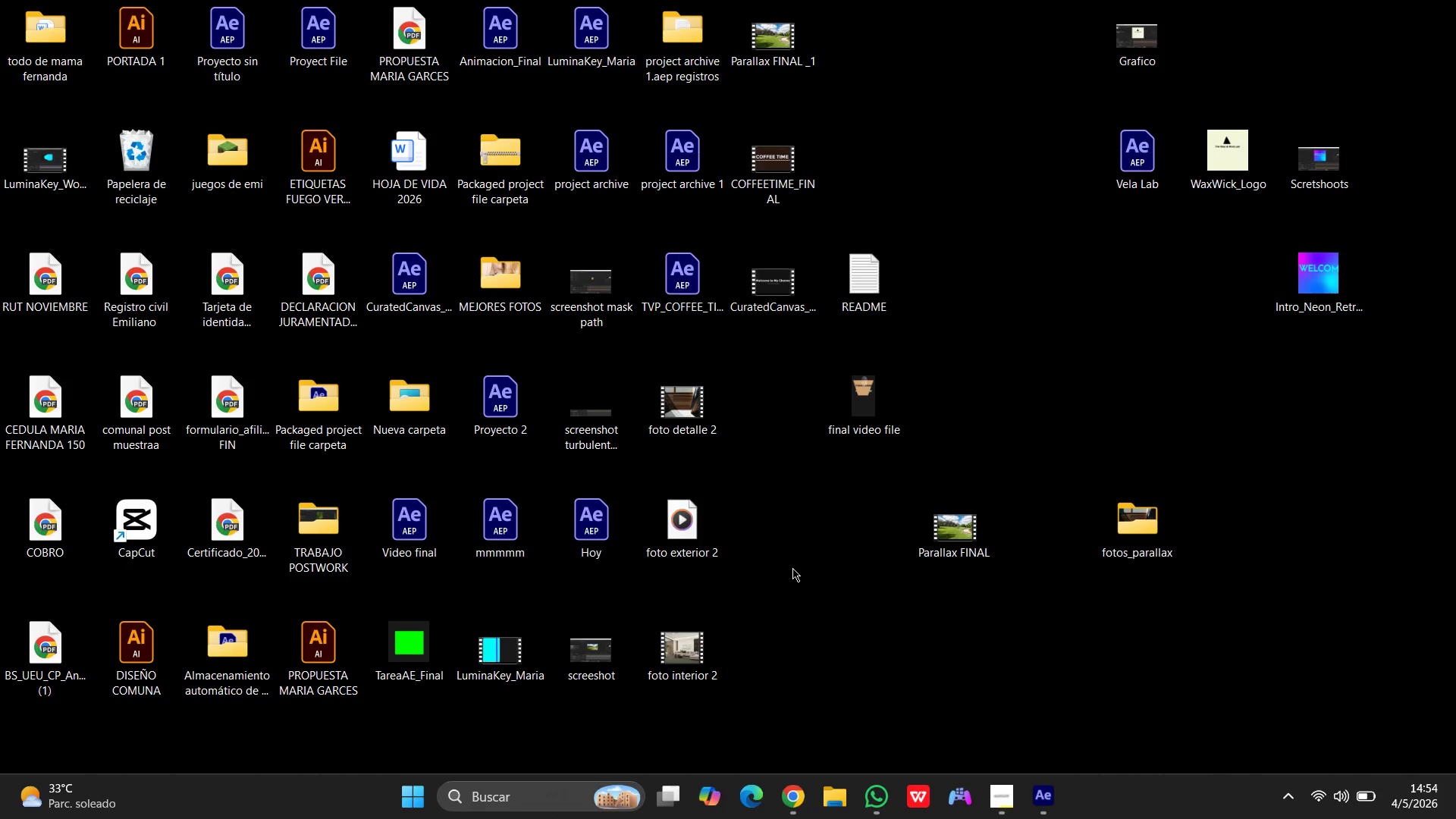 
right_click([1054, 369])
 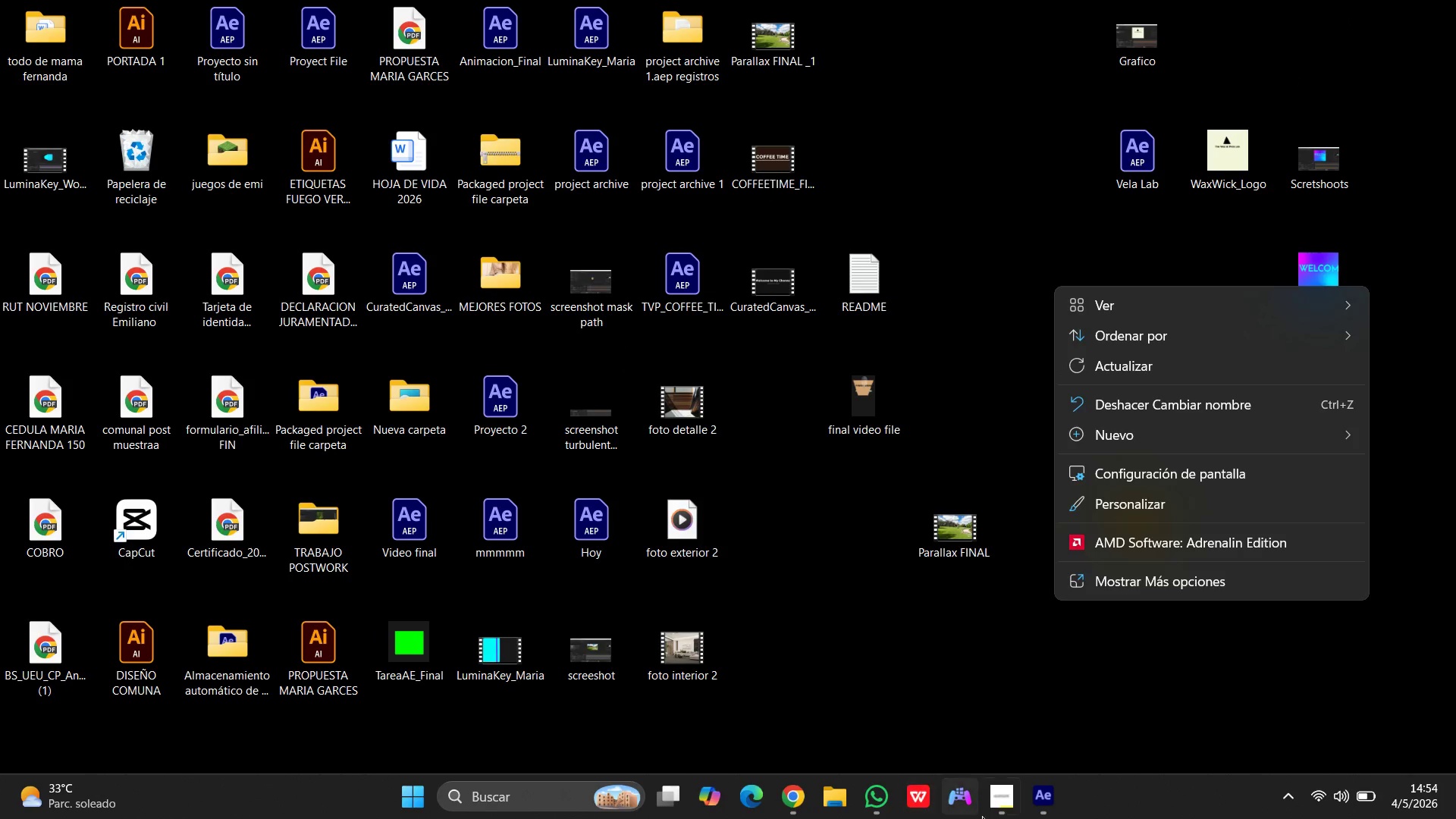 
left_click([1028, 795])
 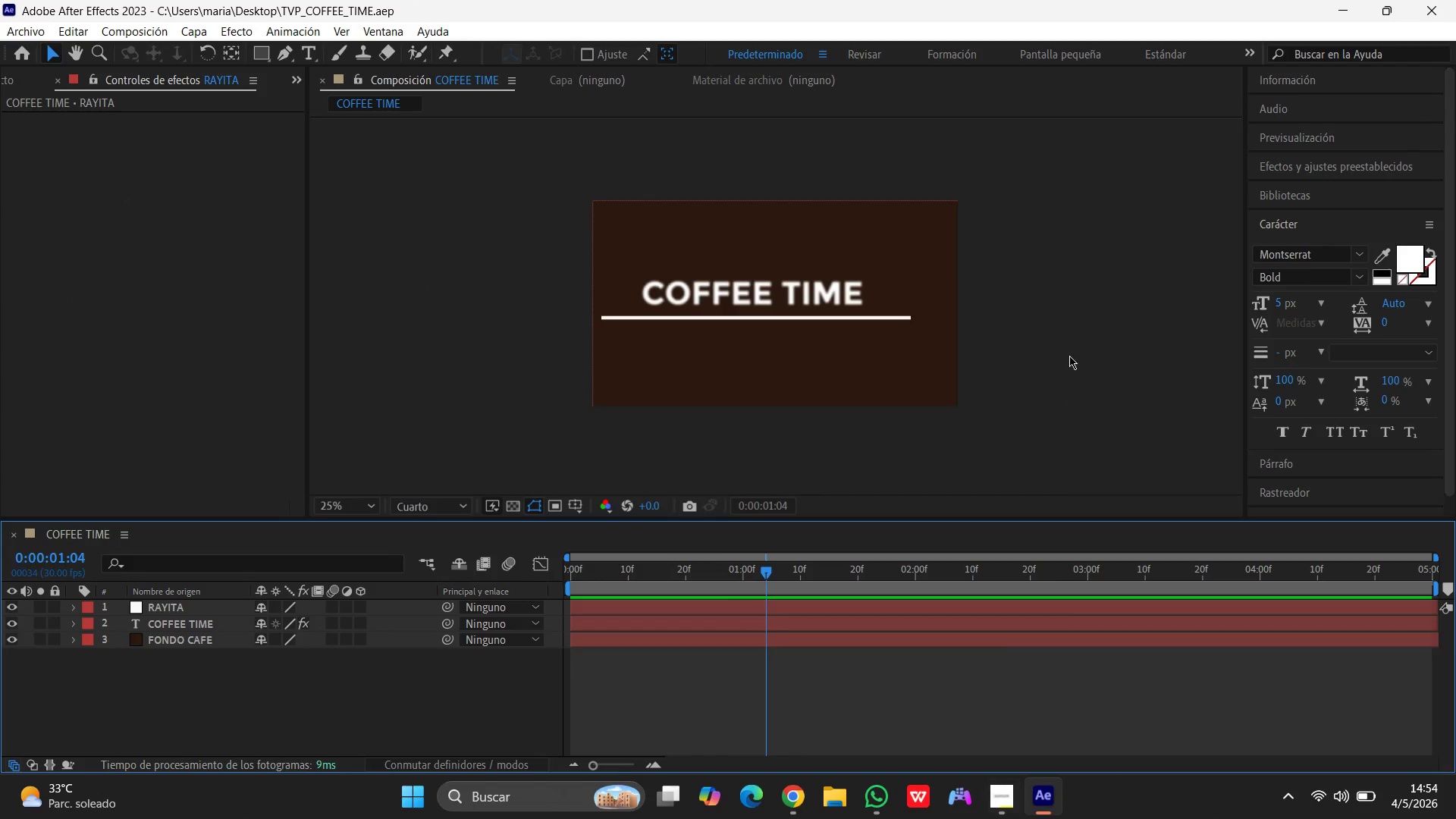 
left_click([1069, 356])
 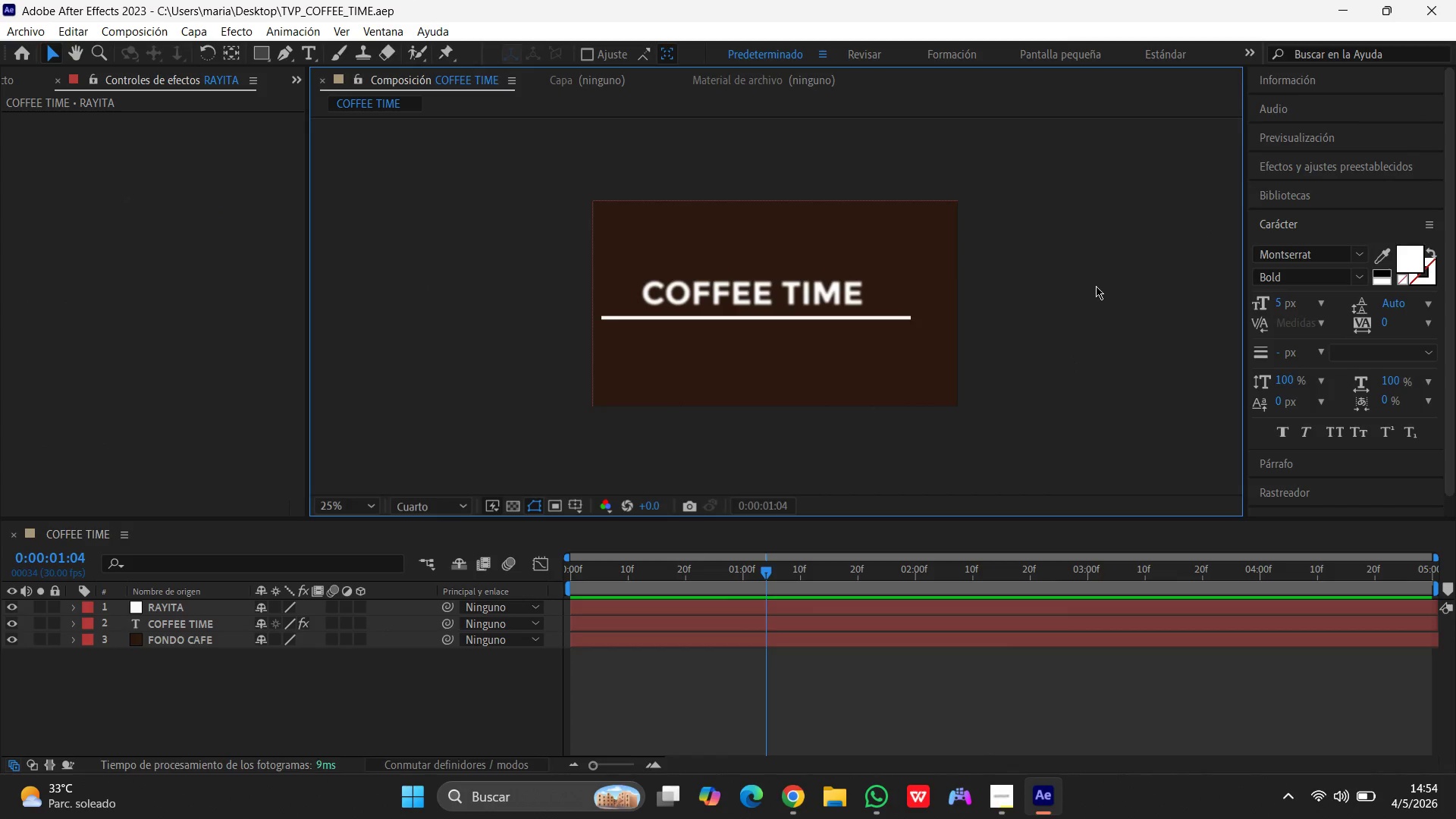 
key(PrintScreen)
 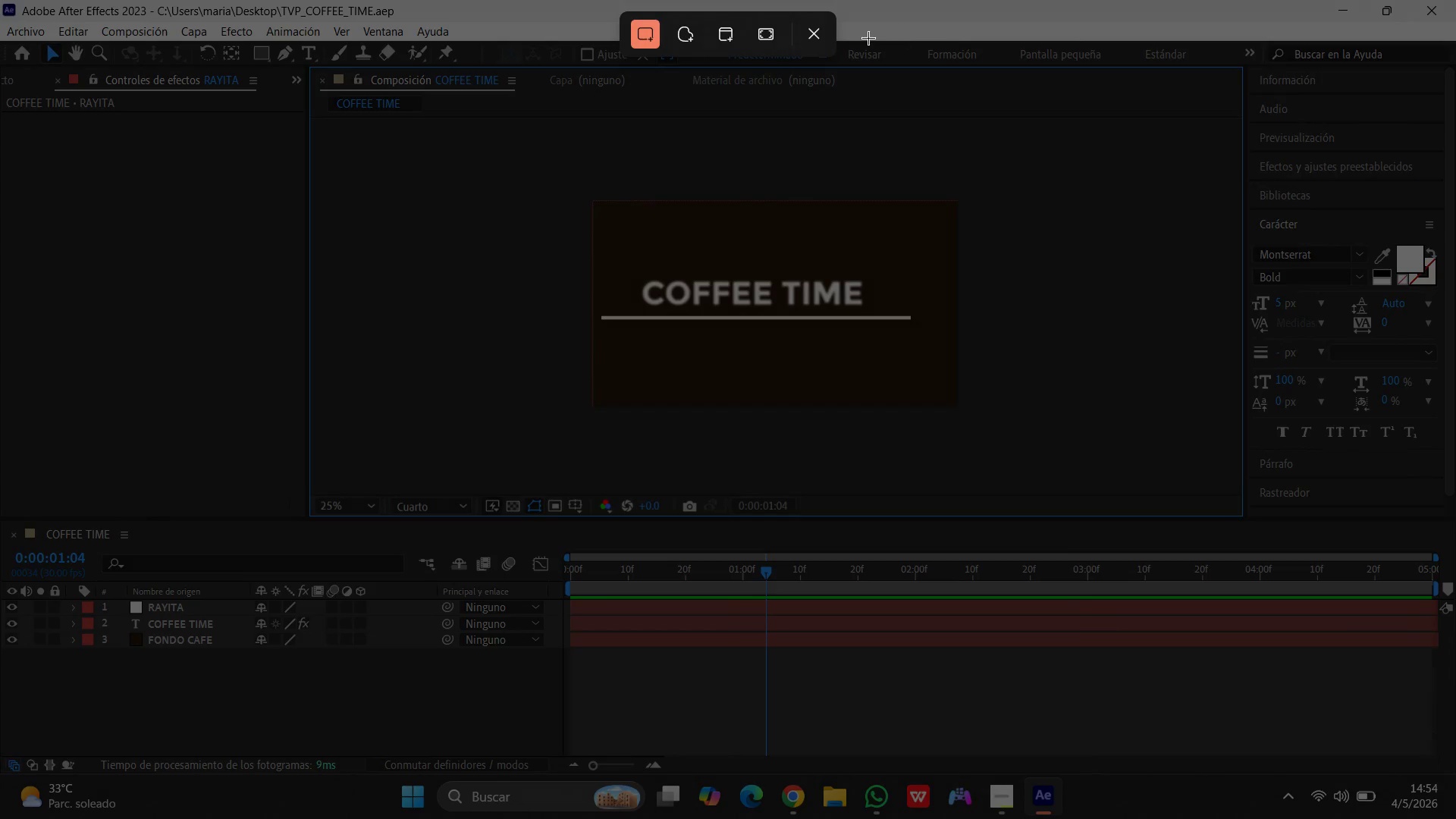 
left_click([774, 31])